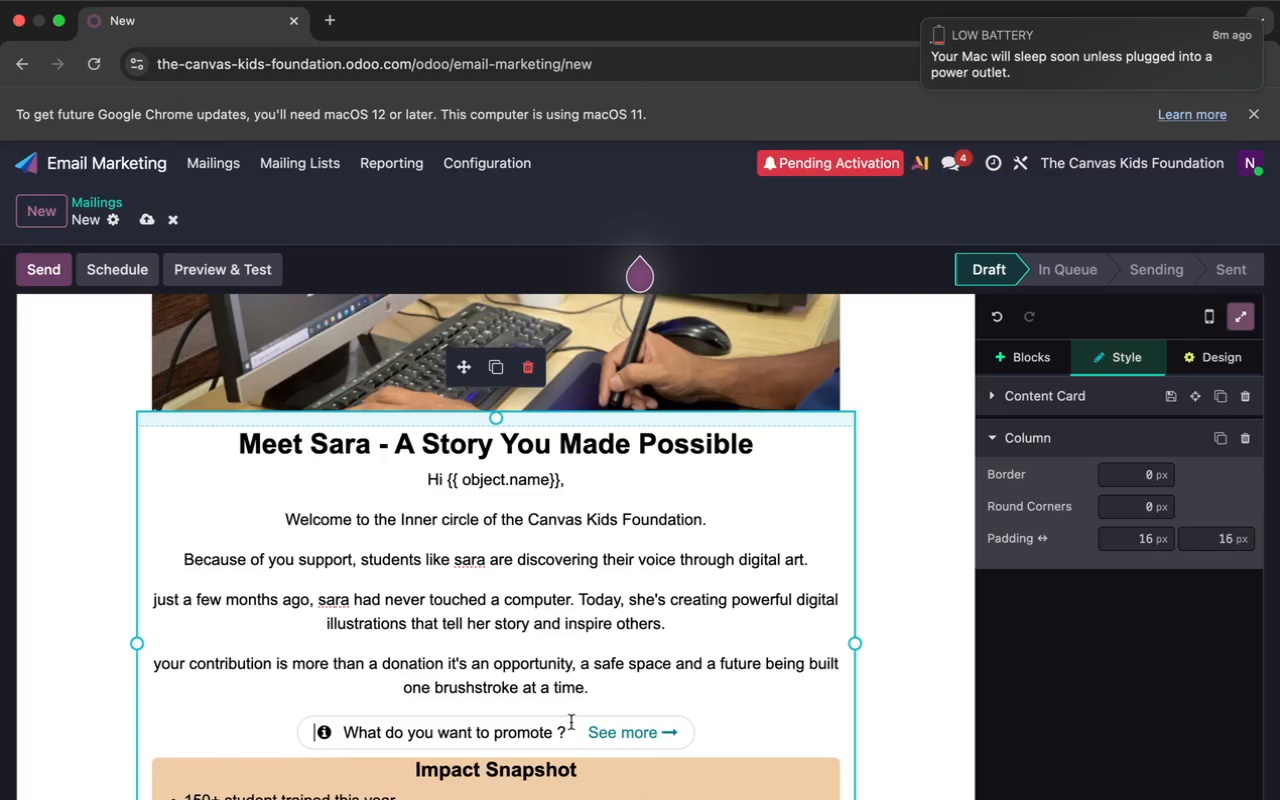 
left_click([571, 715])
 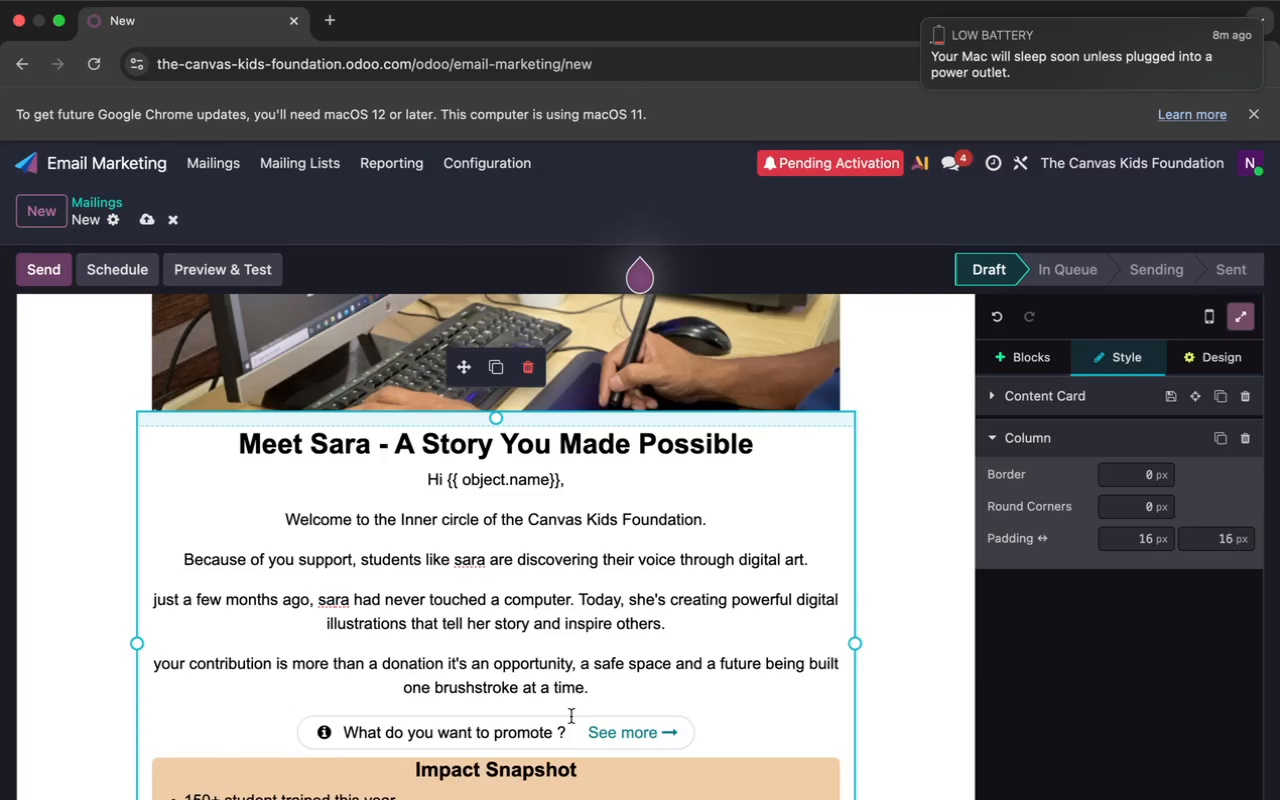 
wait(6.4)
 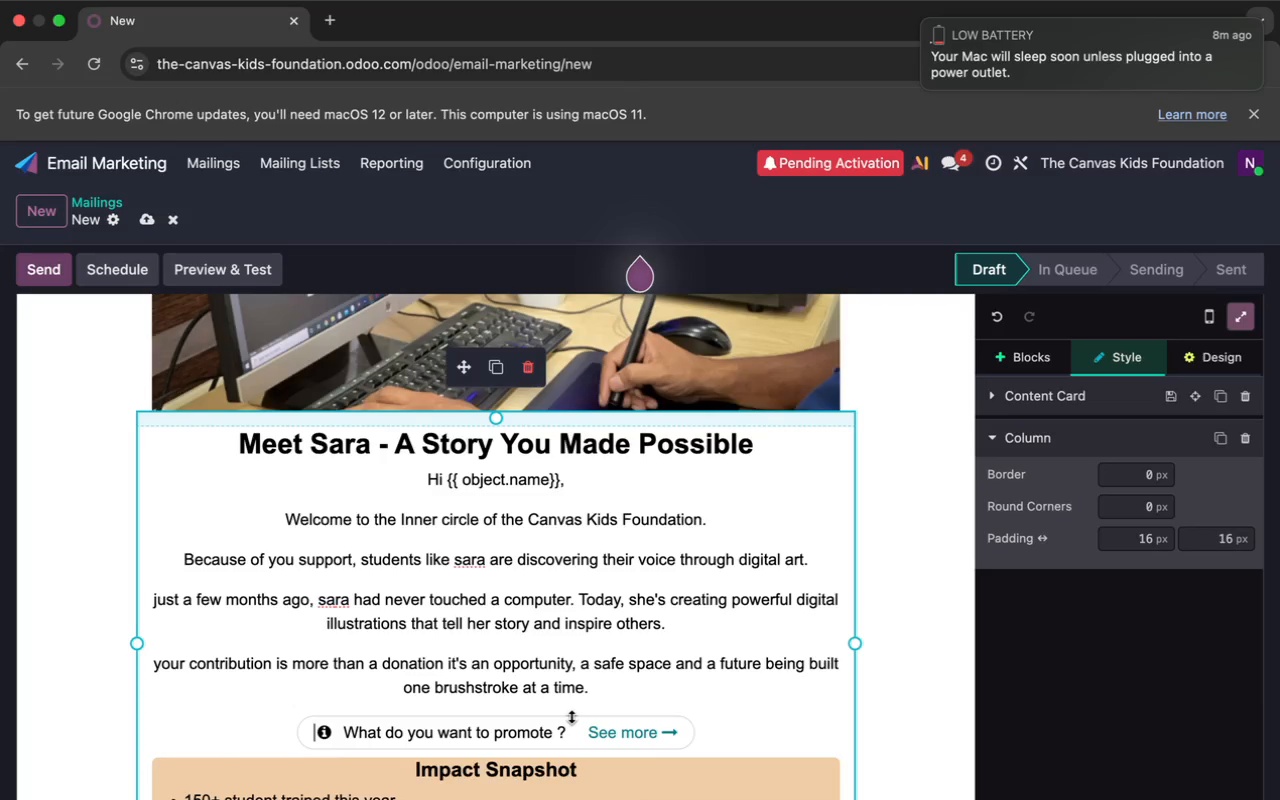 
scroll: coordinate [571, 716], scroll_direction: down, amount: 16.0
 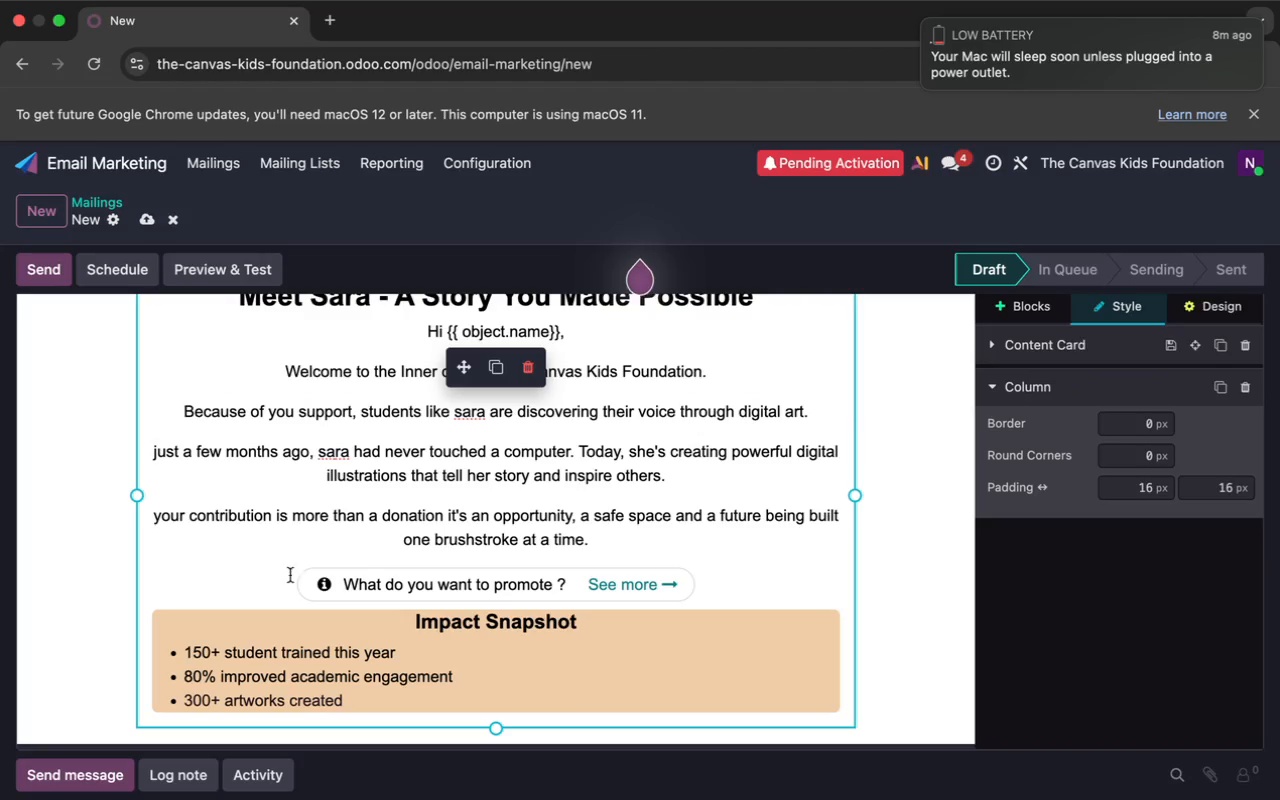 
left_click([284, 574])
 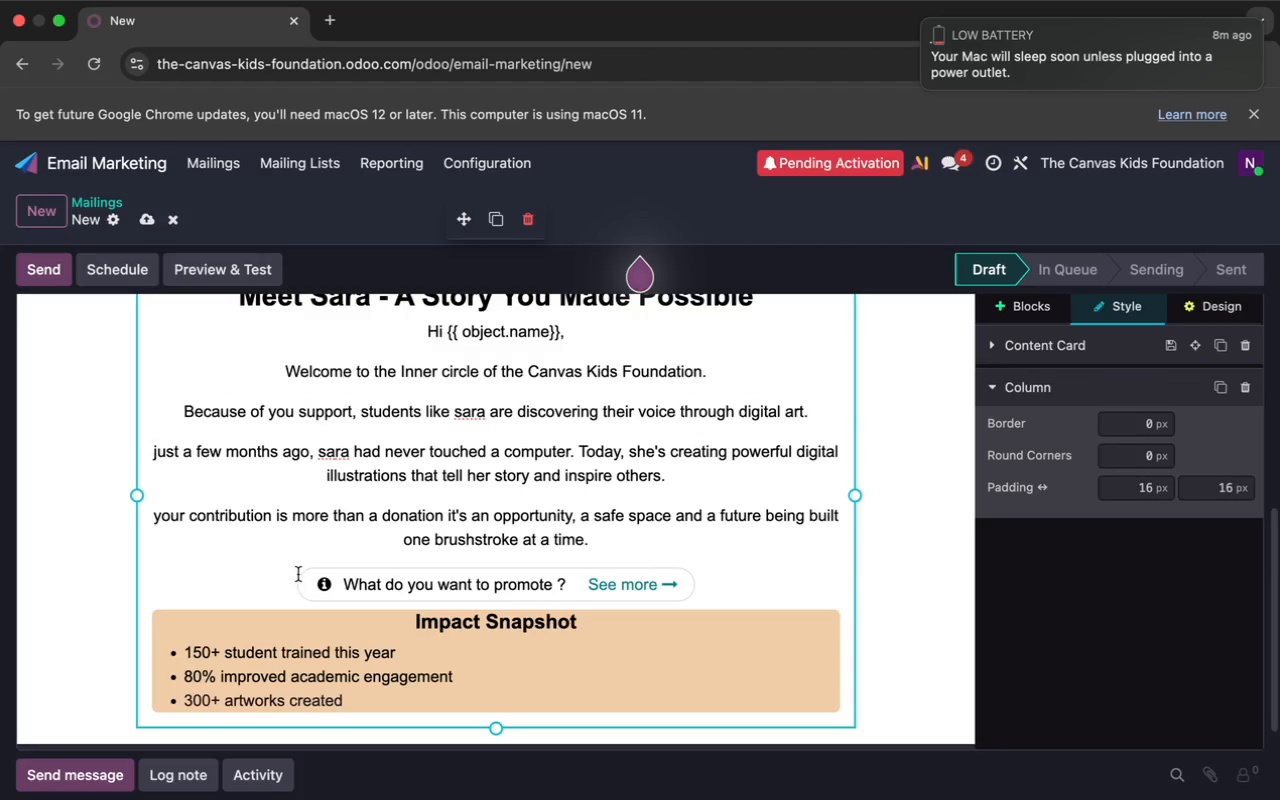 
left_click([298, 574])
 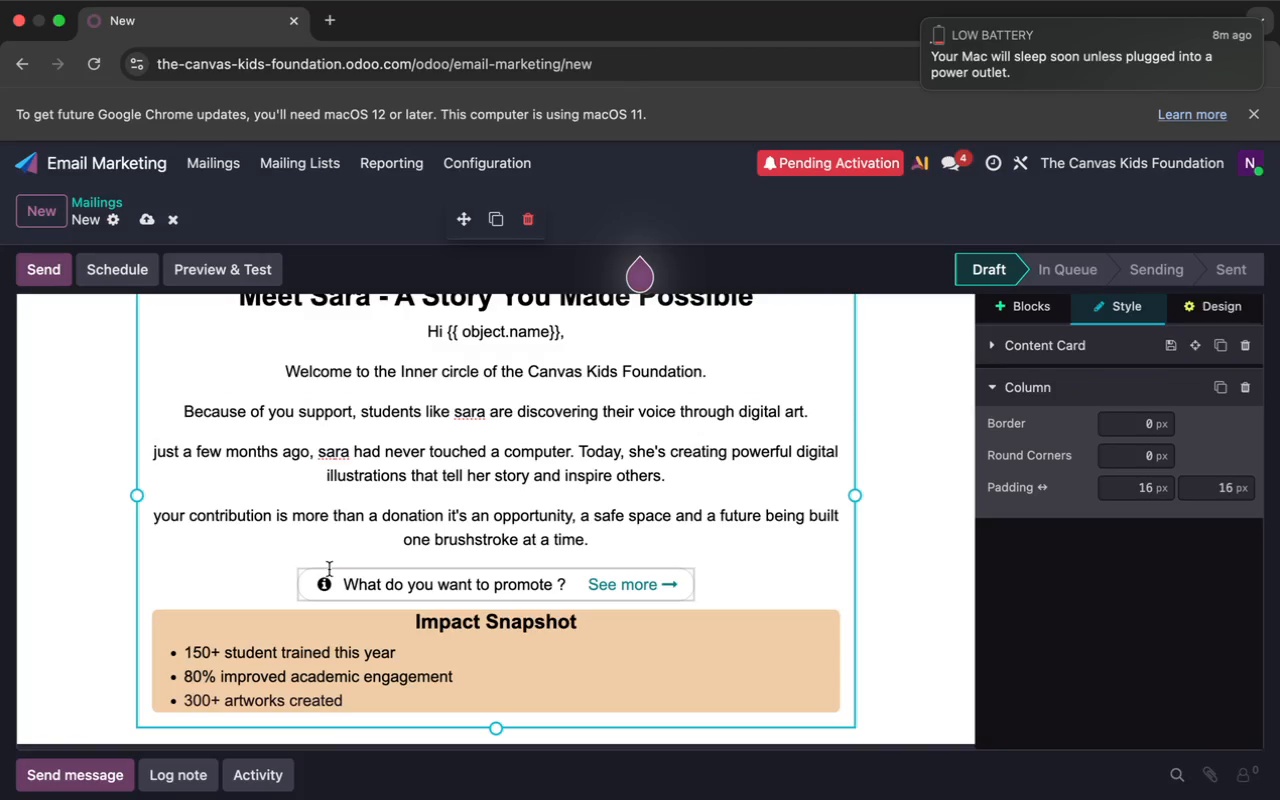 
left_click([331, 567])
 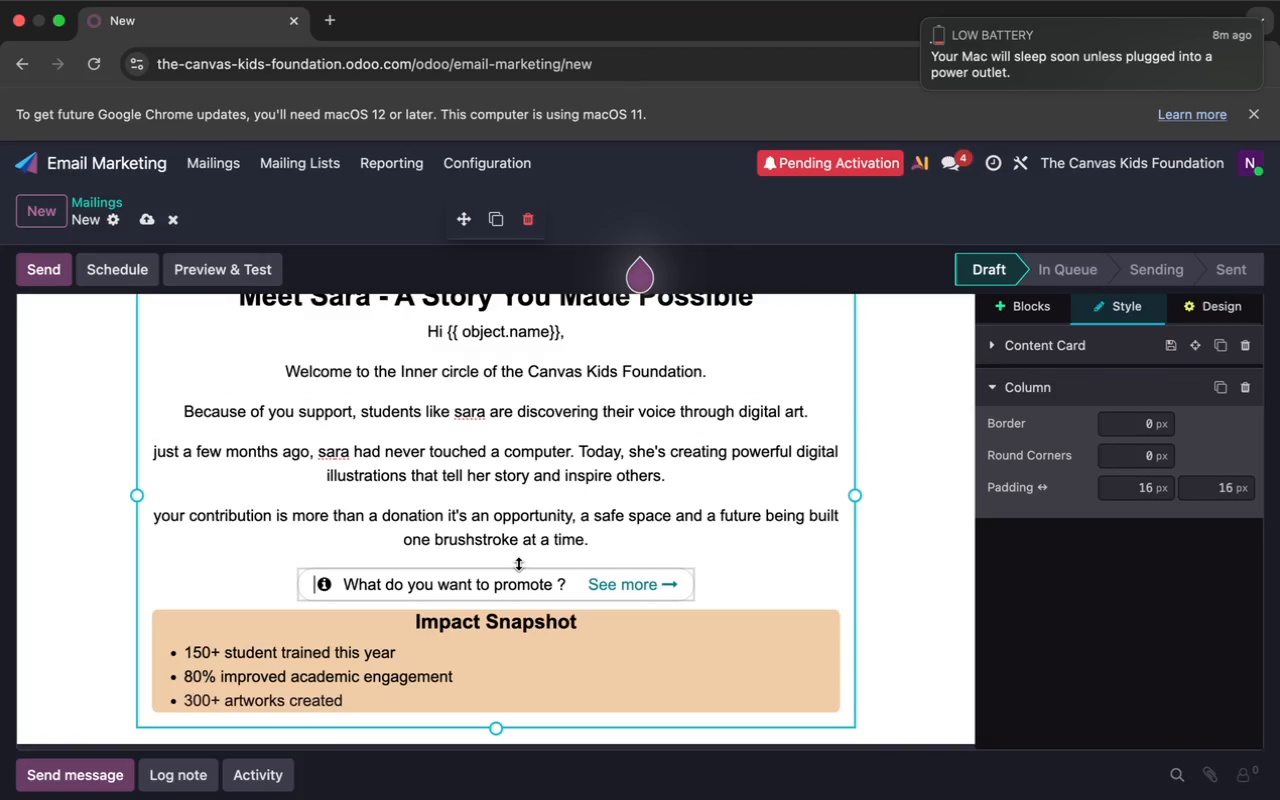 
left_click([517, 565])
 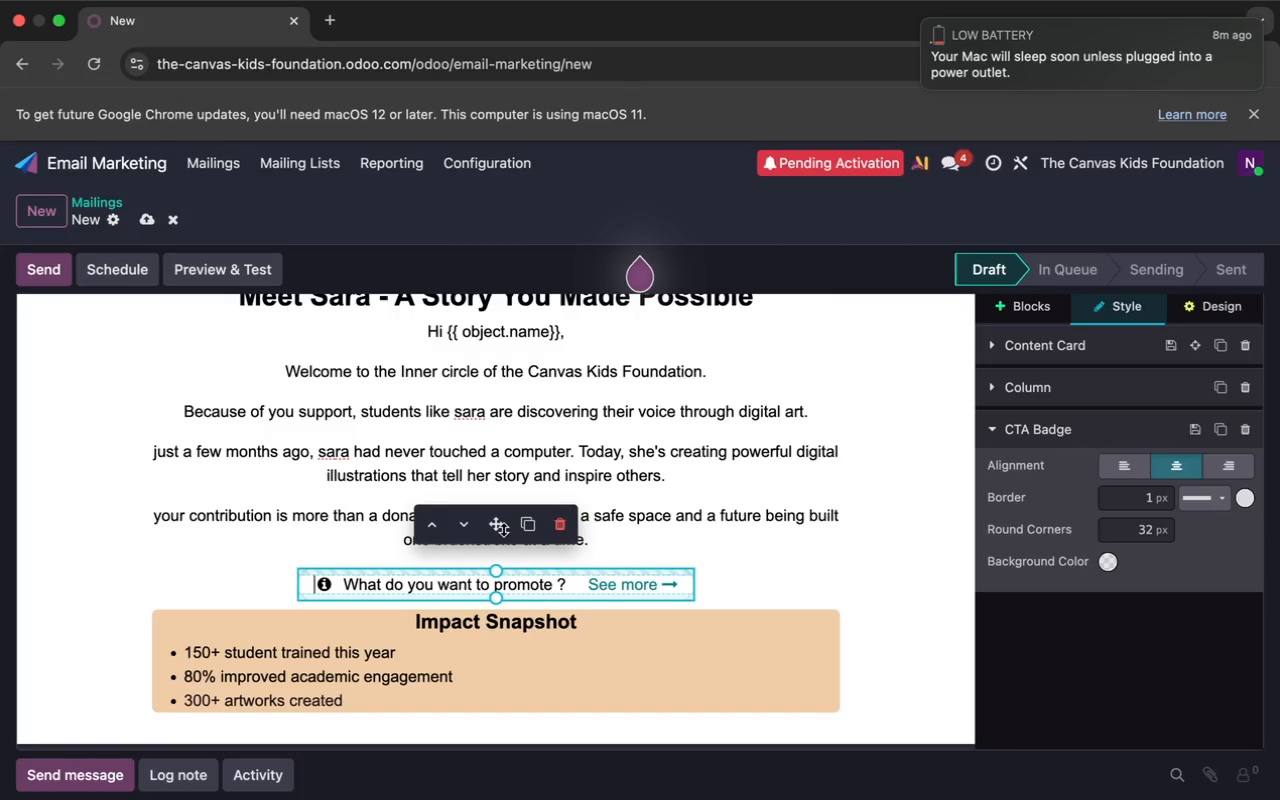 
left_click_drag(start_coordinate=[492, 518], to_coordinate=[518, 643])
 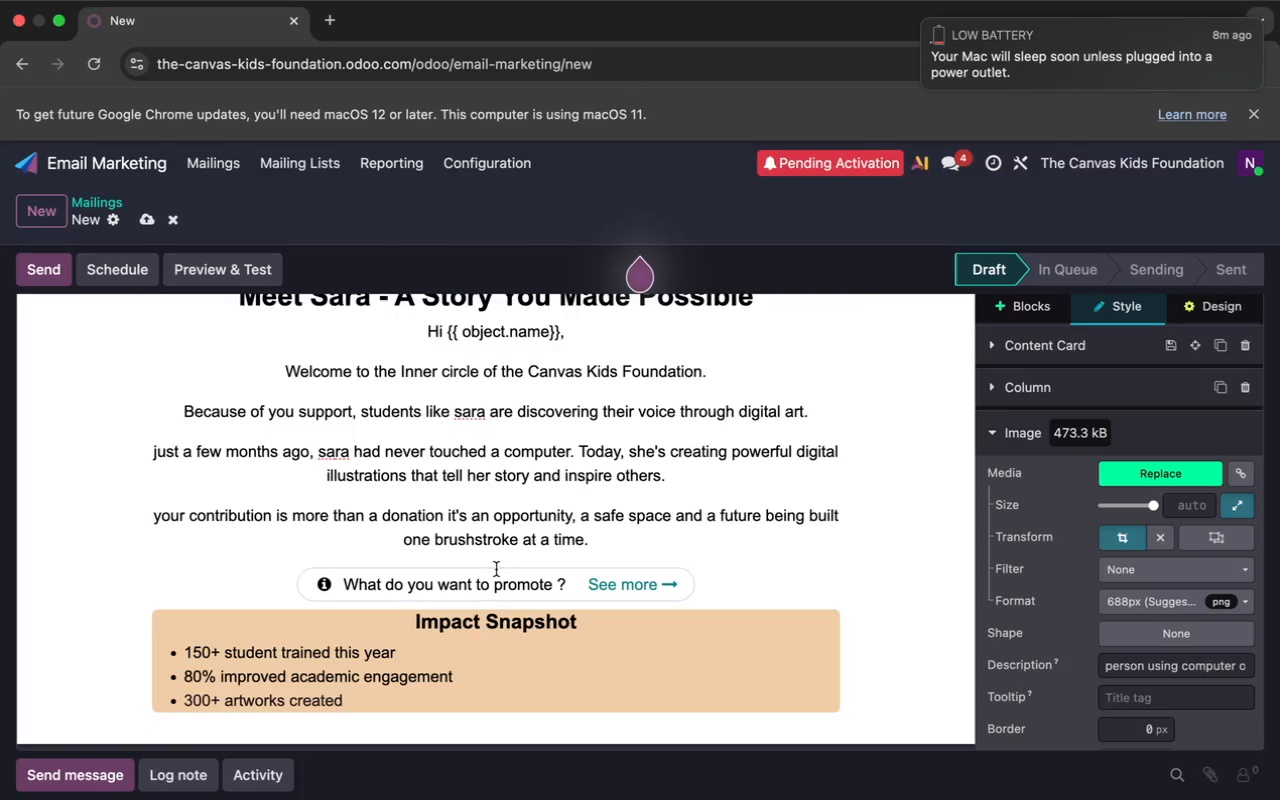 
left_click([502, 567])
 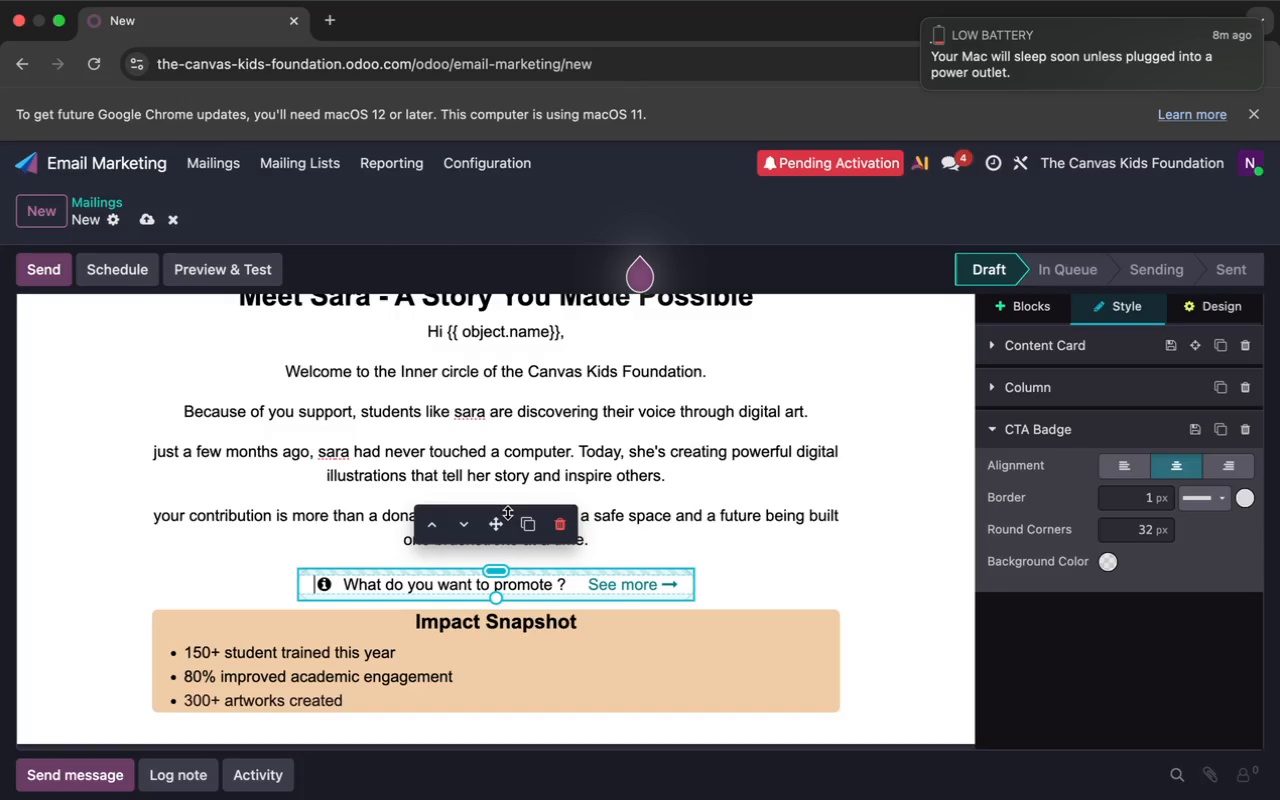 
wait(5.04)
 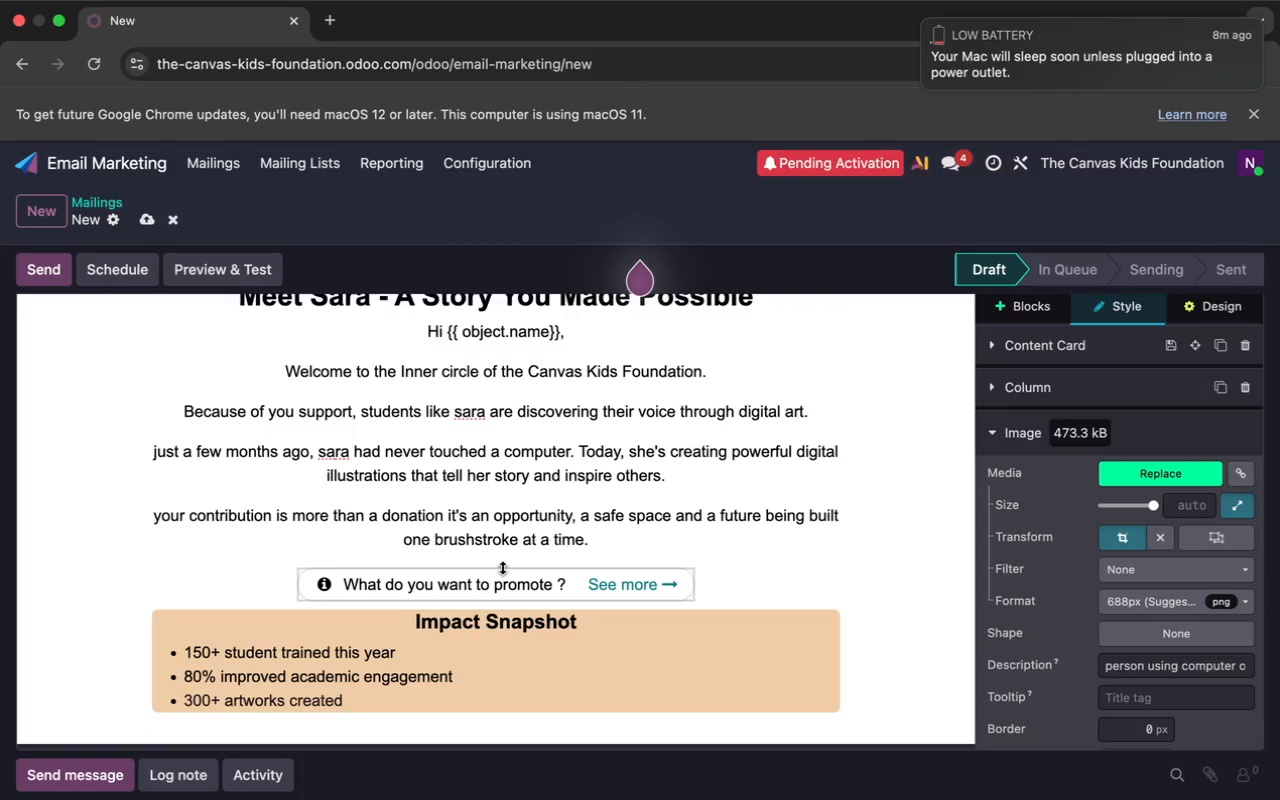 
left_click_drag(start_coordinate=[495, 521], to_coordinate=[515, 787])
 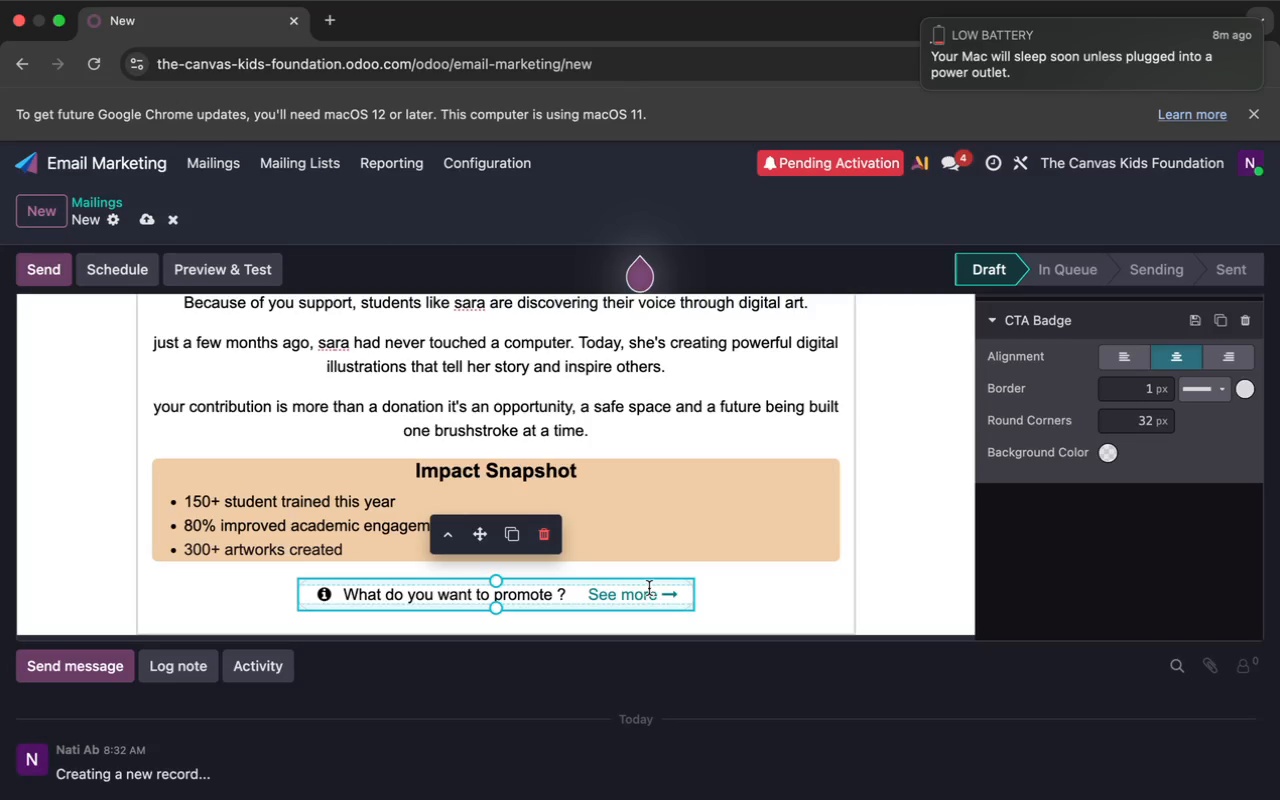 
wait(7.99)
 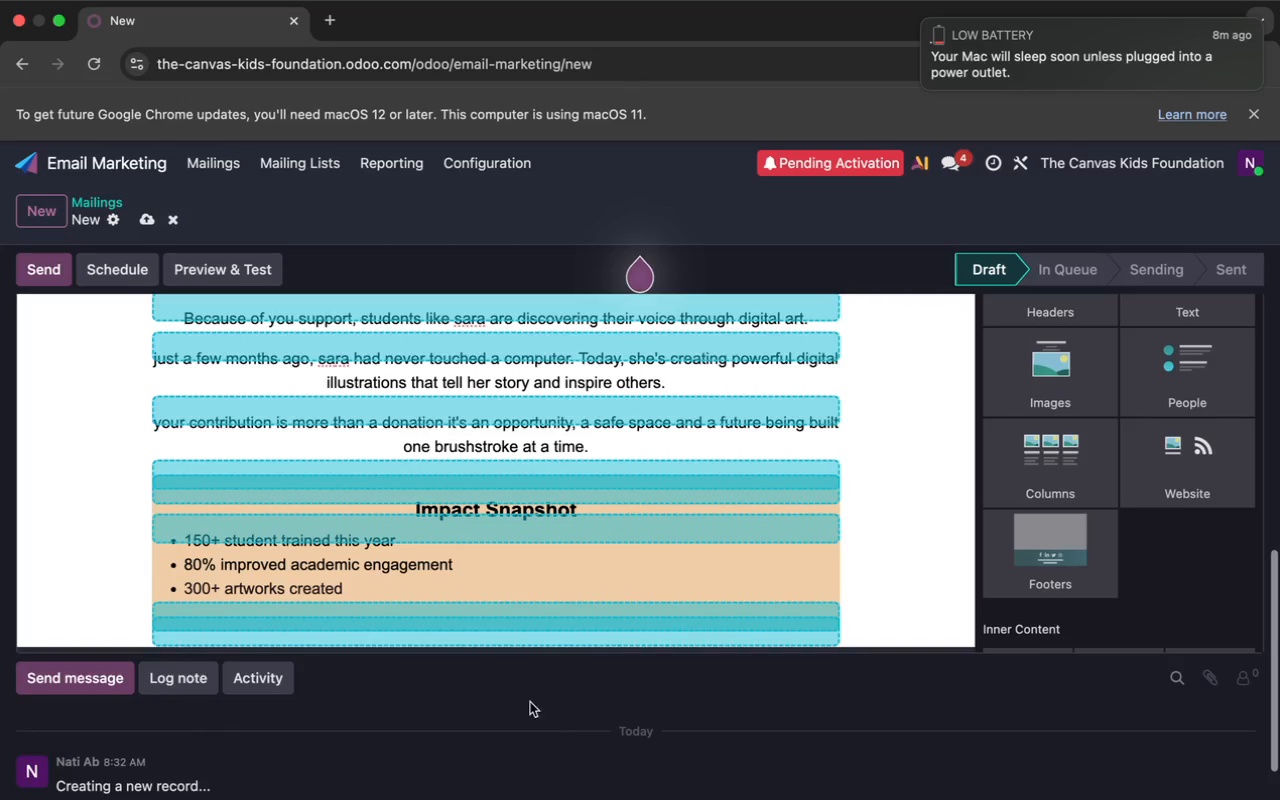 
left_click([553, 595])
 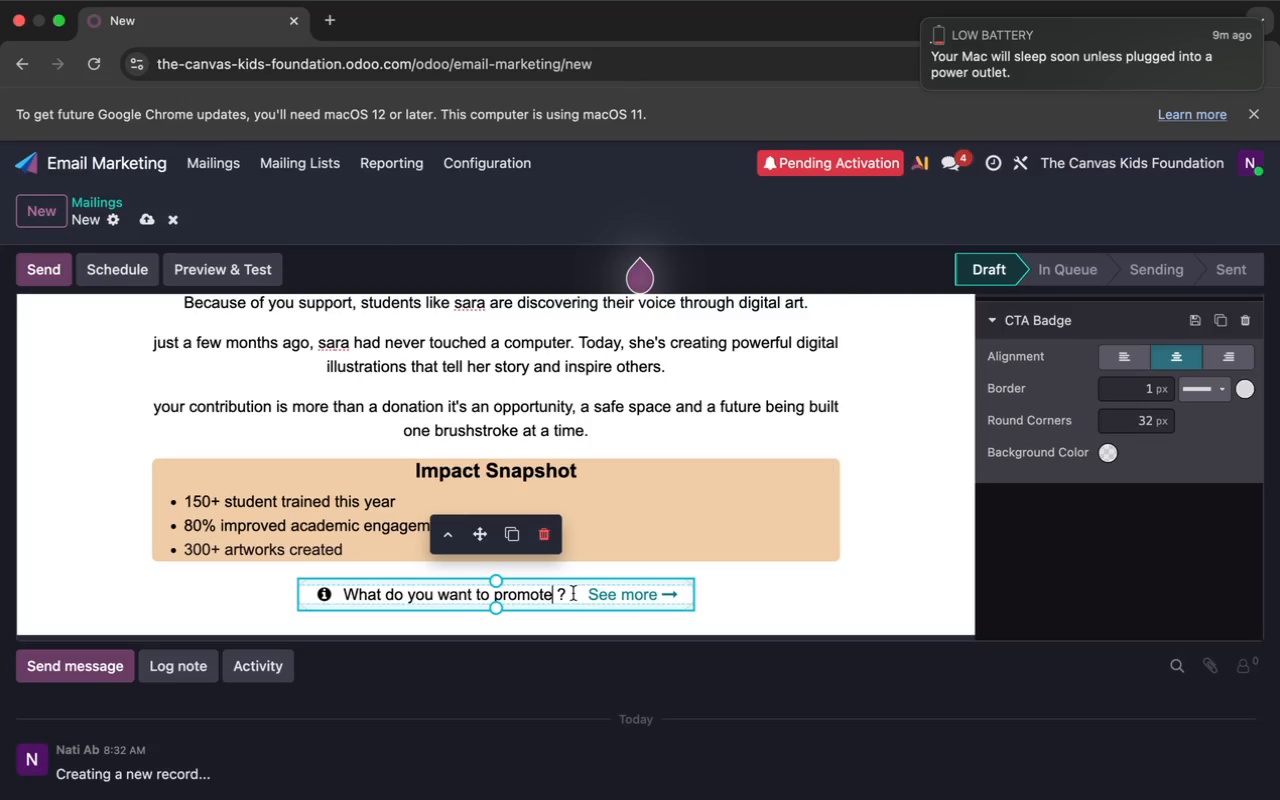 
left_click([573, 593])
 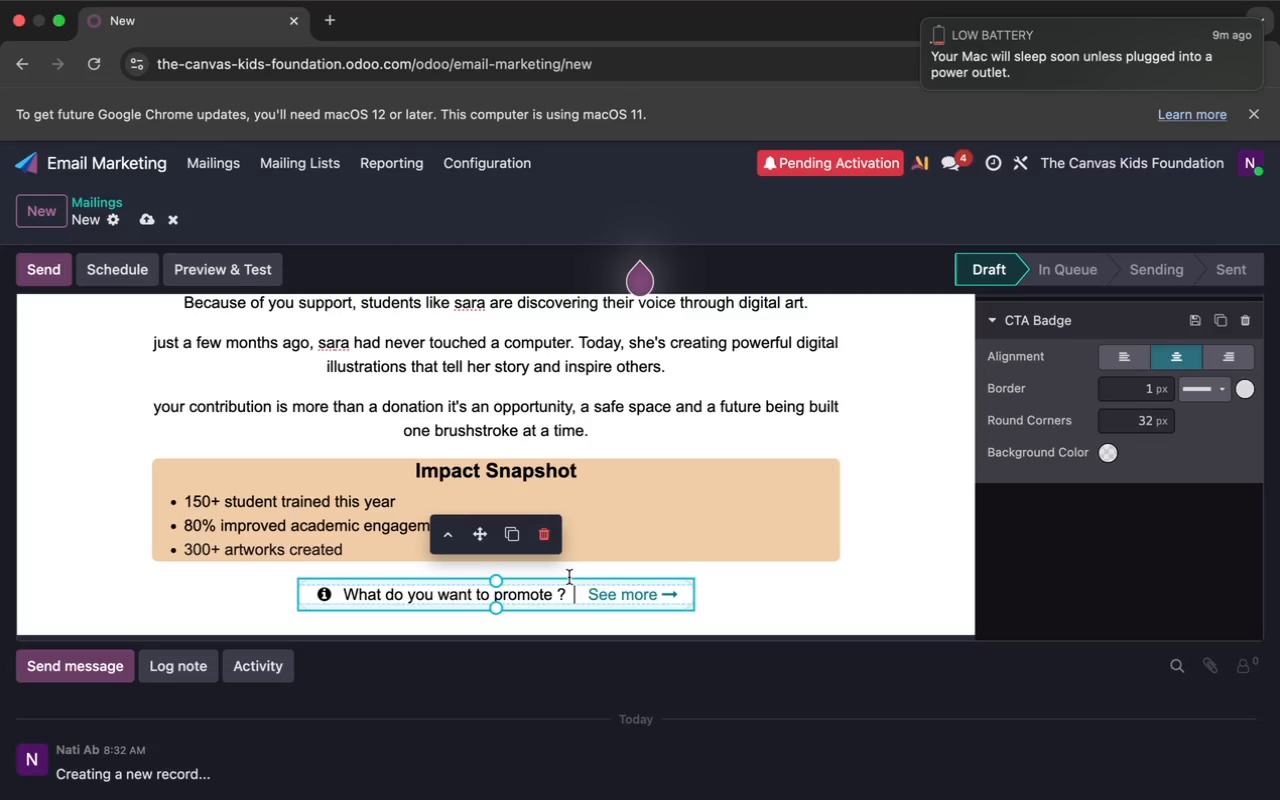 
scroll: coordinate [514, 491], scroll_direction: up, amount: 18.0
 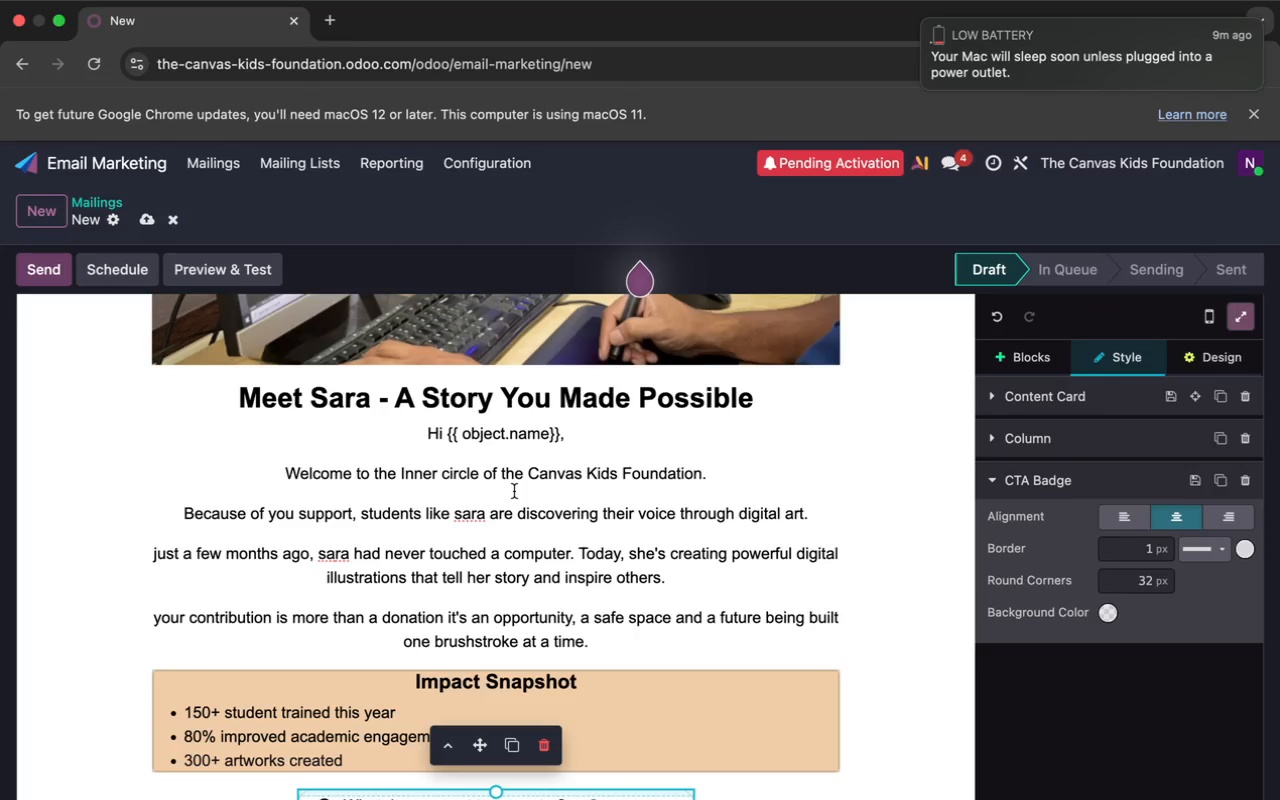 
wait(5.81)
 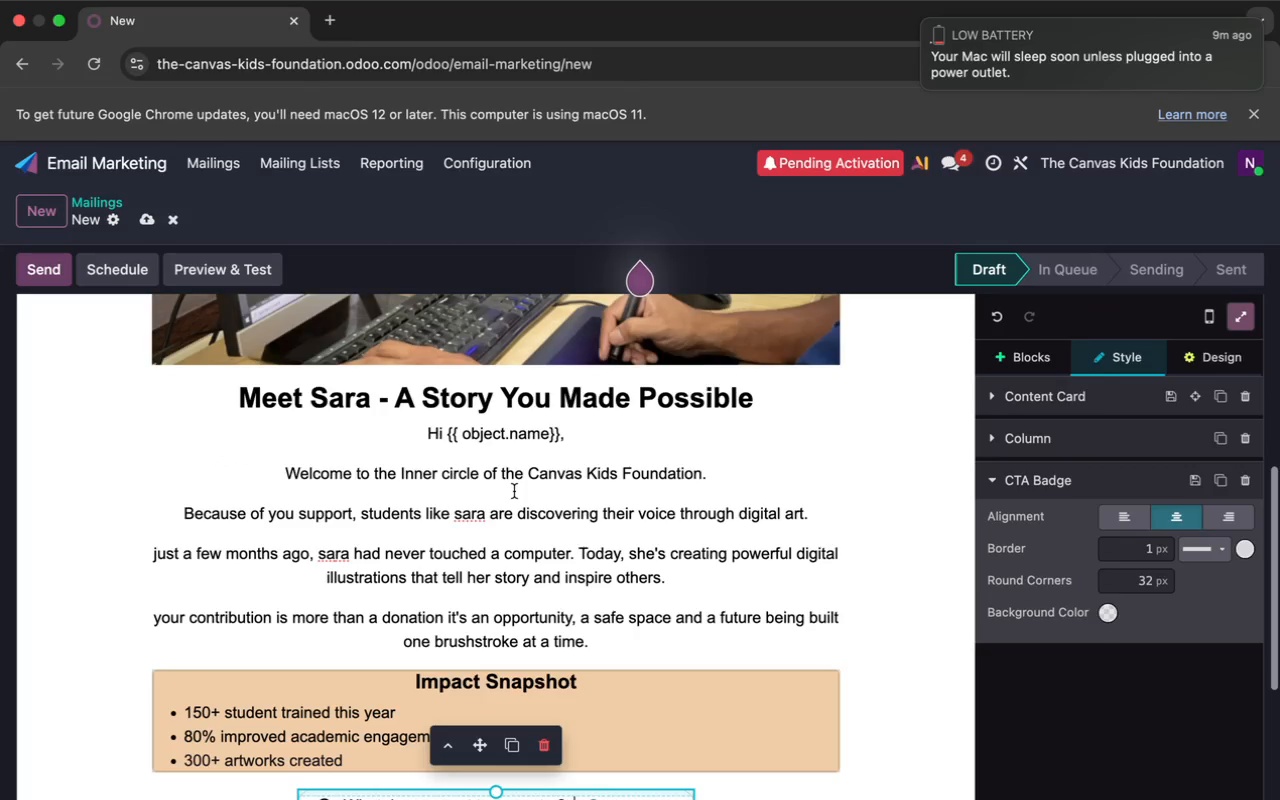 
scroll: coordinate [481, 395], scroll_direction: down, amount: 15.0
 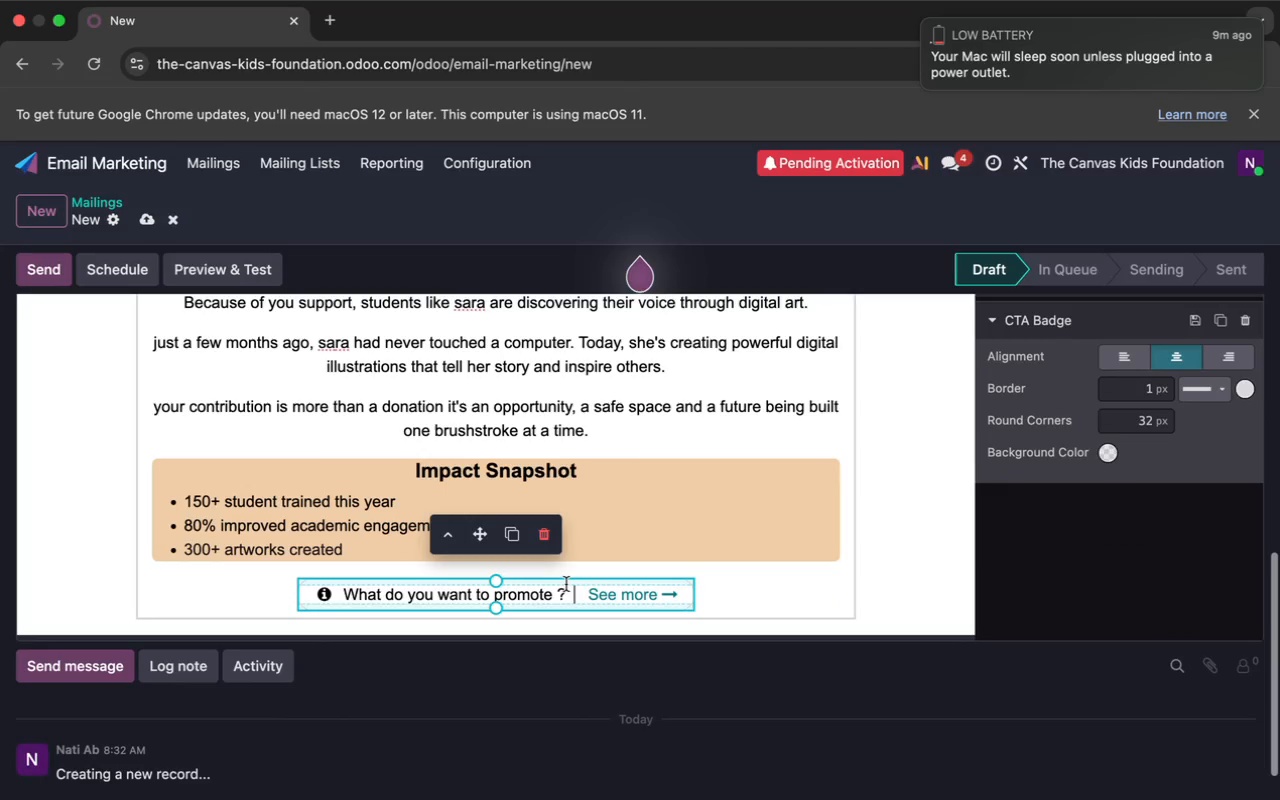 
left_click_drag(start_coordinate=[566, 590], to_coordinate=[332, 599])
 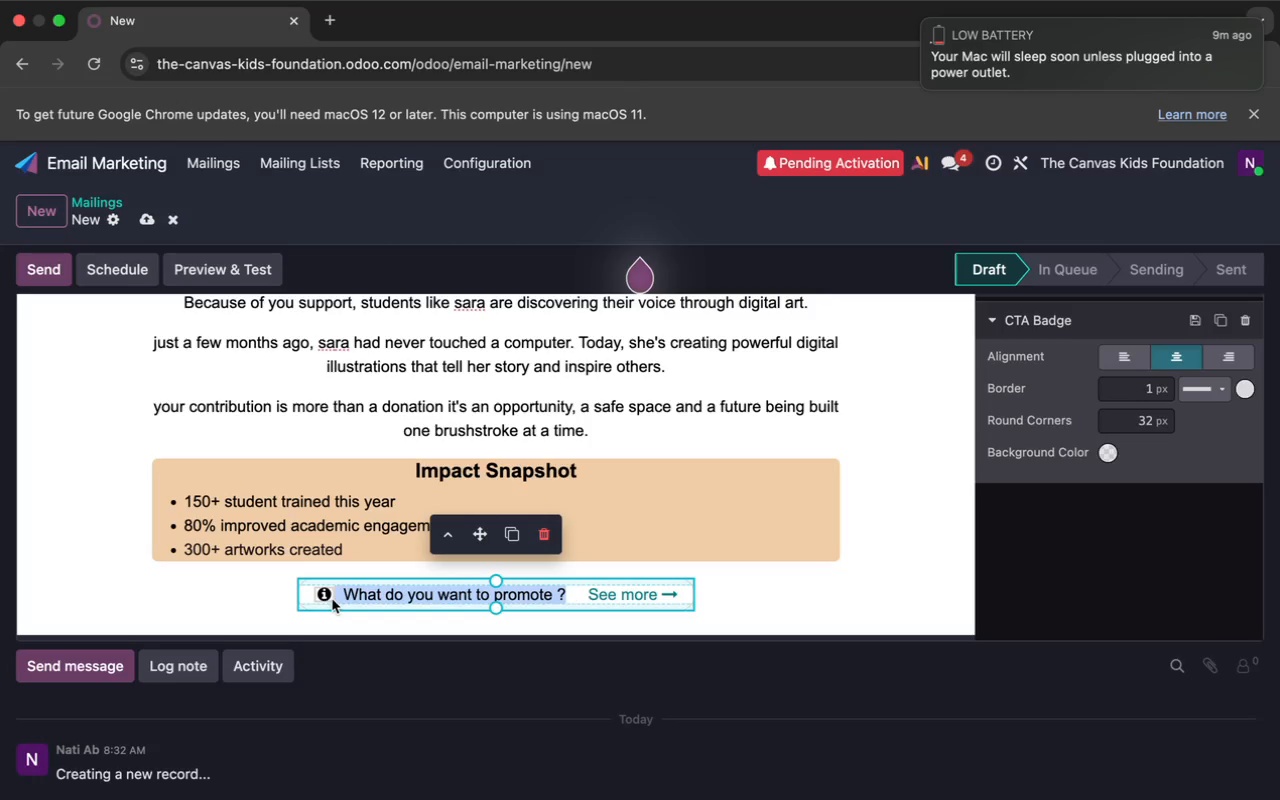 
key(Shift+E)
 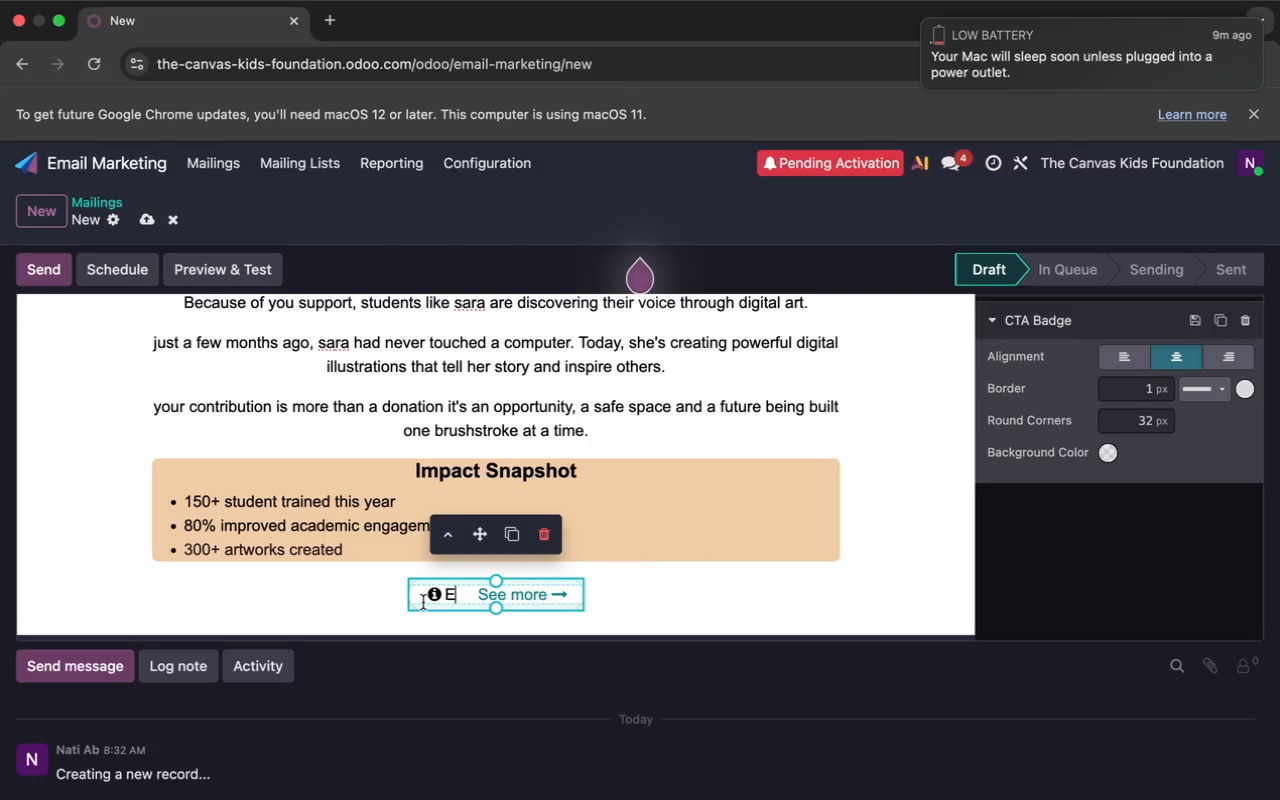 
wait(12.87)
 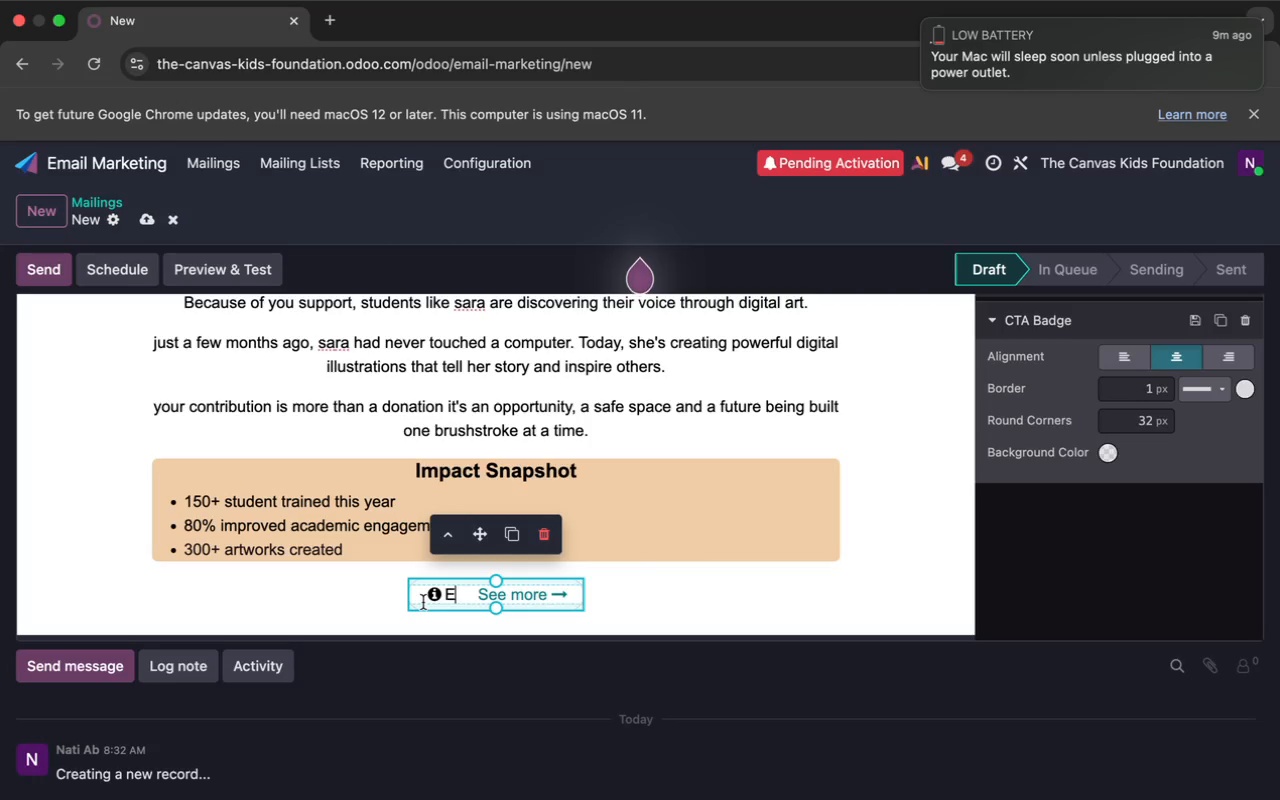 
type(xp)
 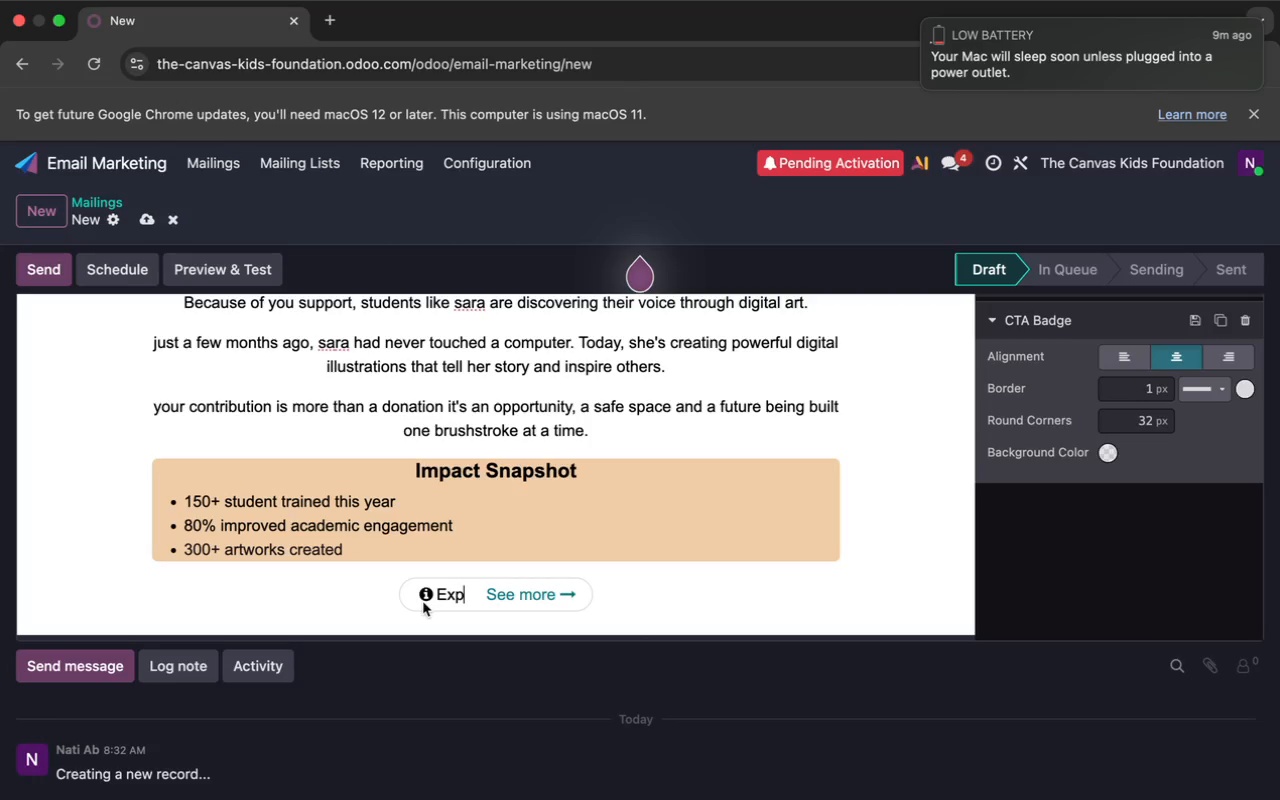 
type(lore )
 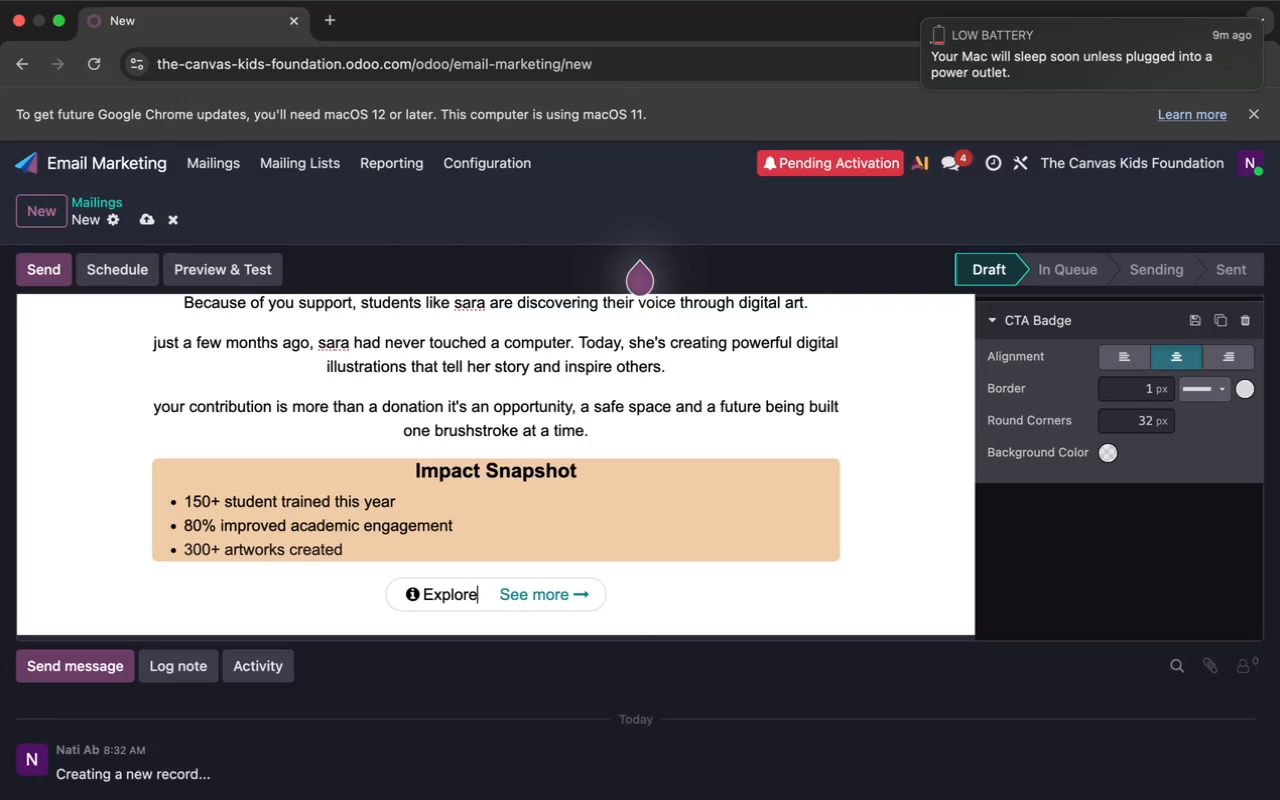 
type(More St)
 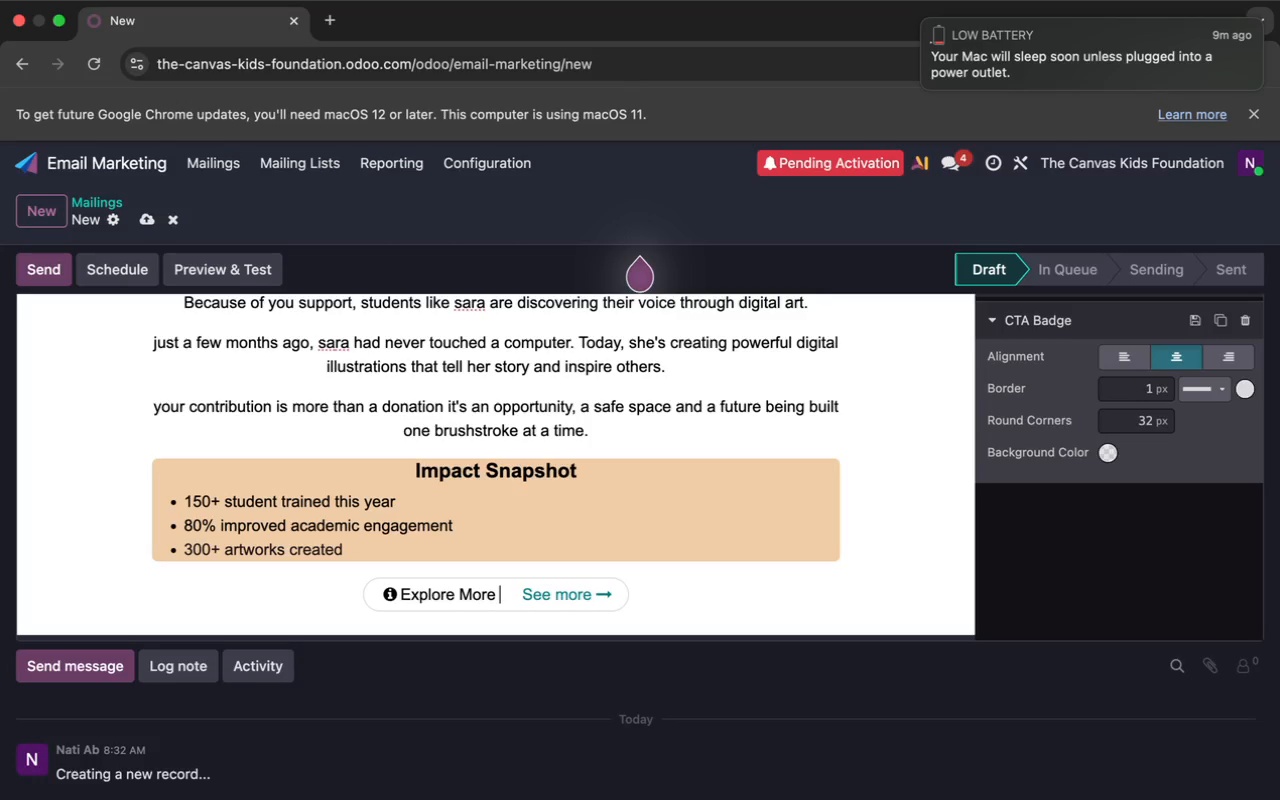 
key(O)
 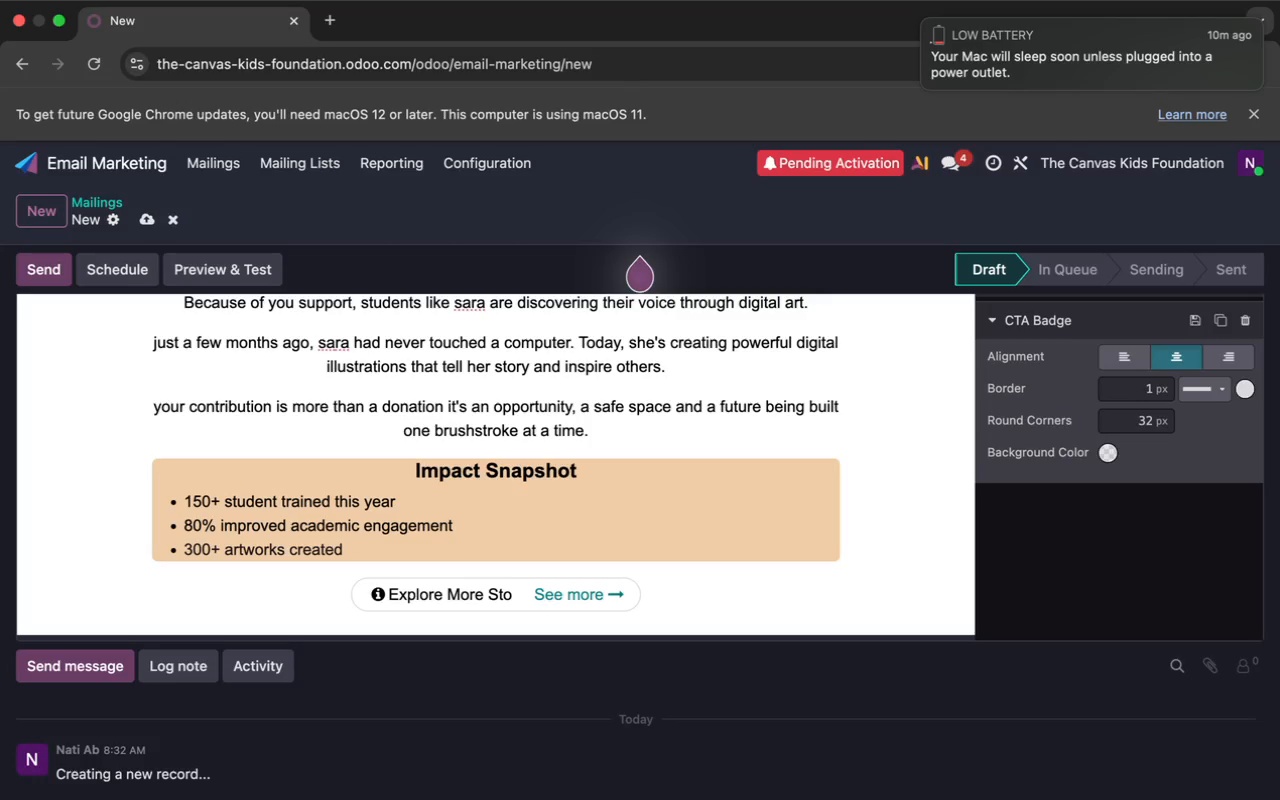 
type(ries)
 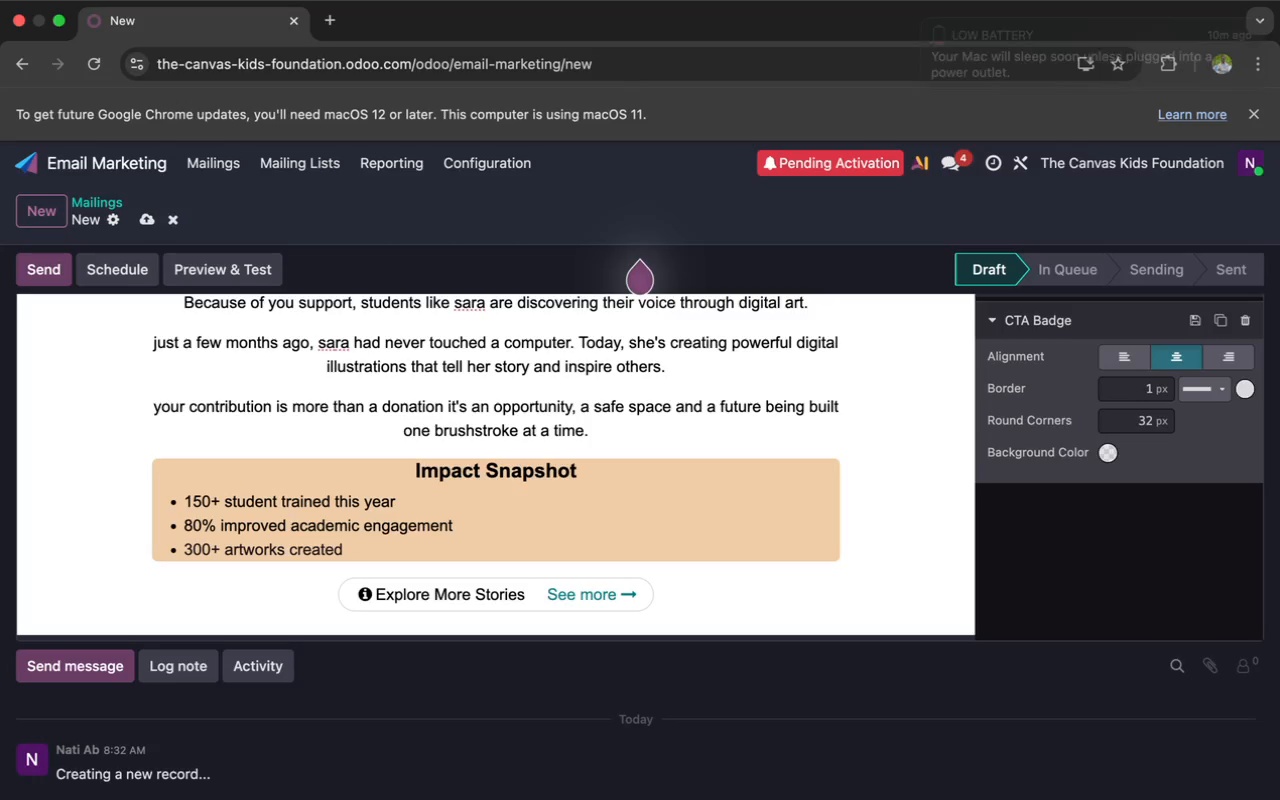 
wait(14.51)
 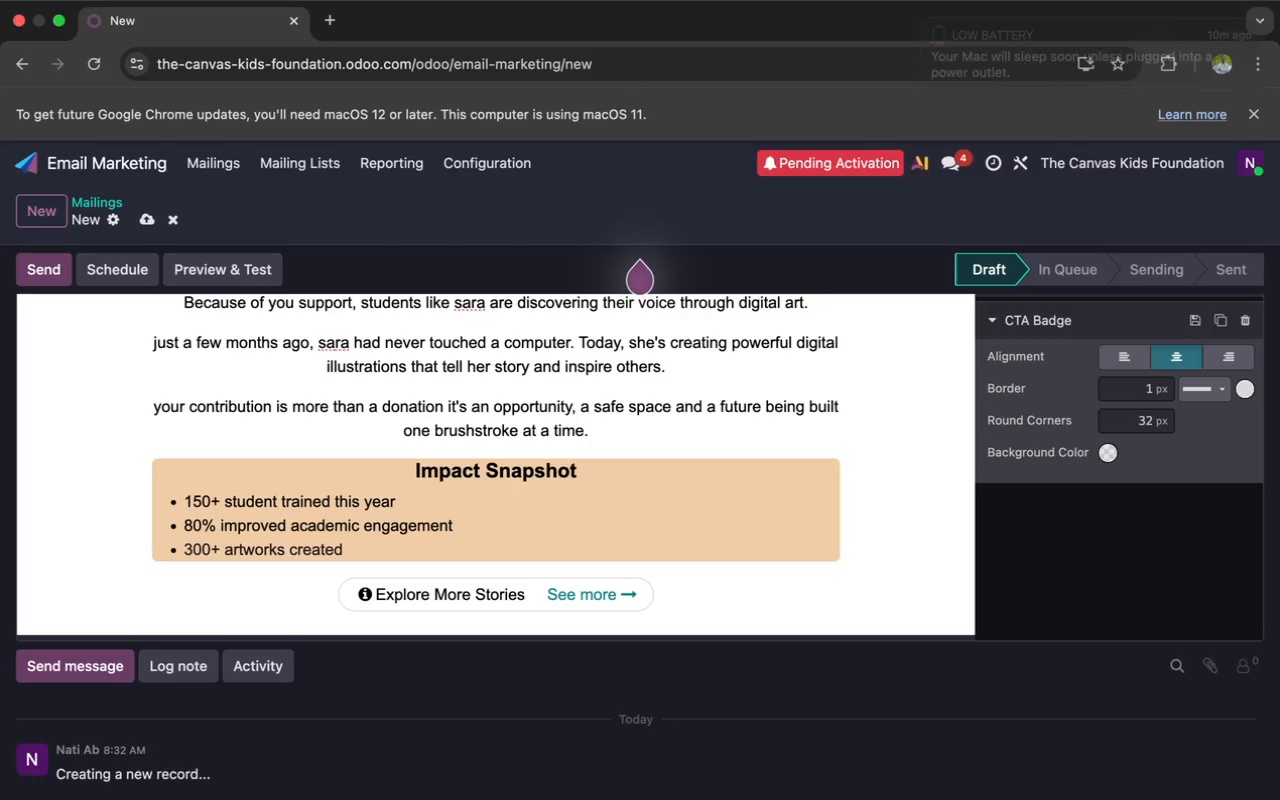 
left_click([570, 598])
 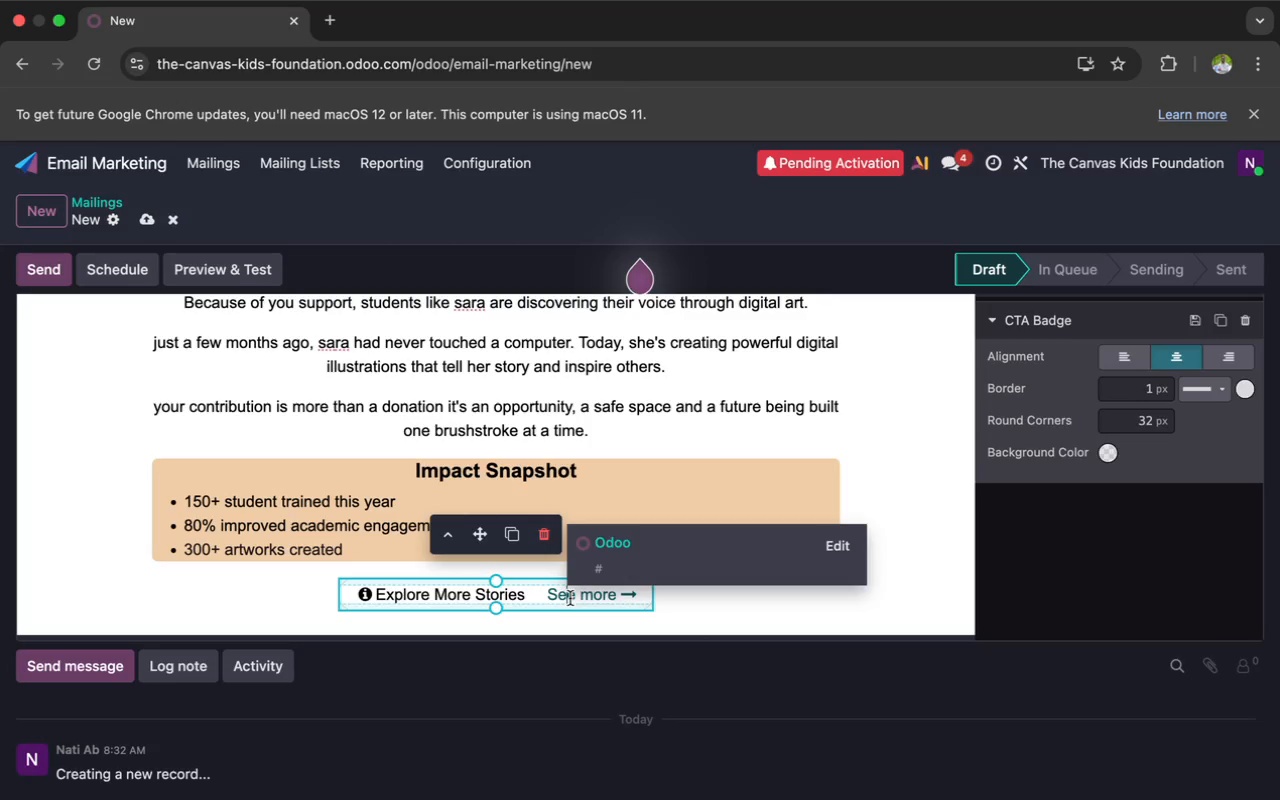 
wait(94.37)
 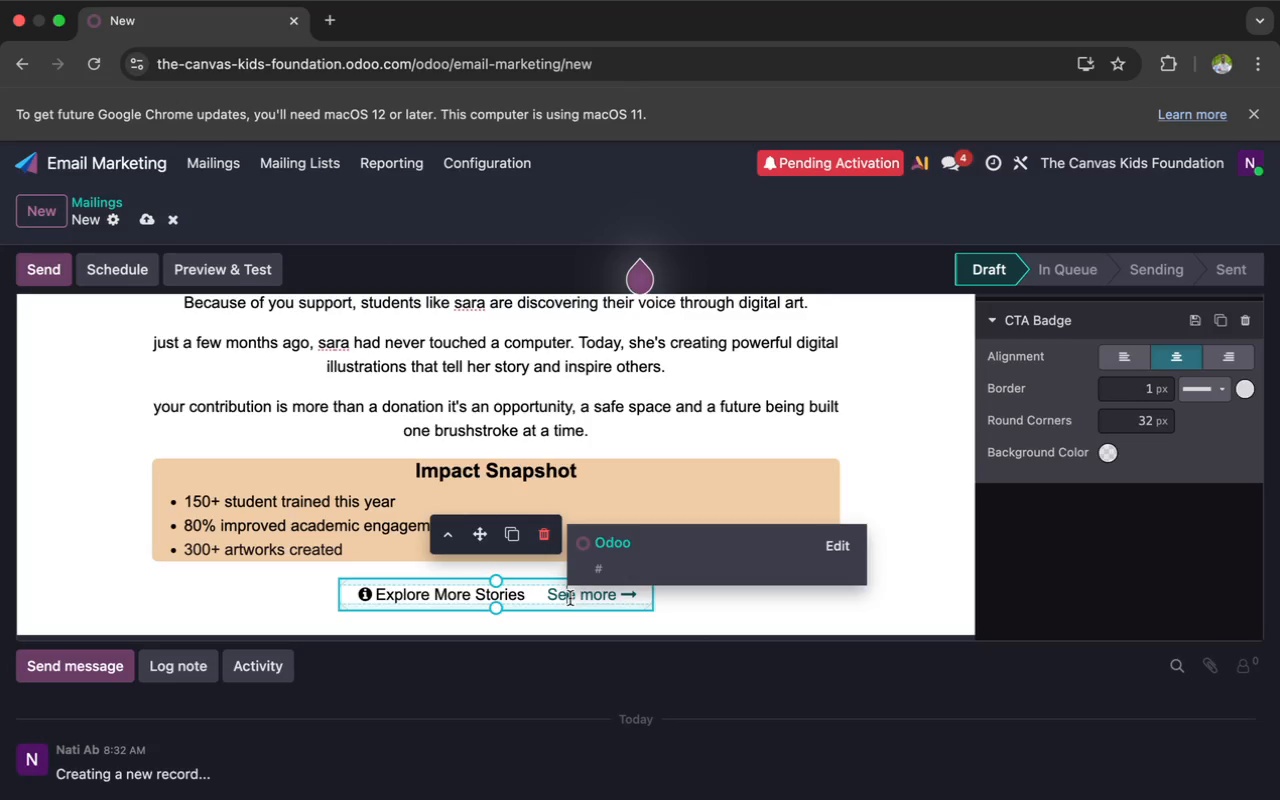 
left_click([839, 549])
 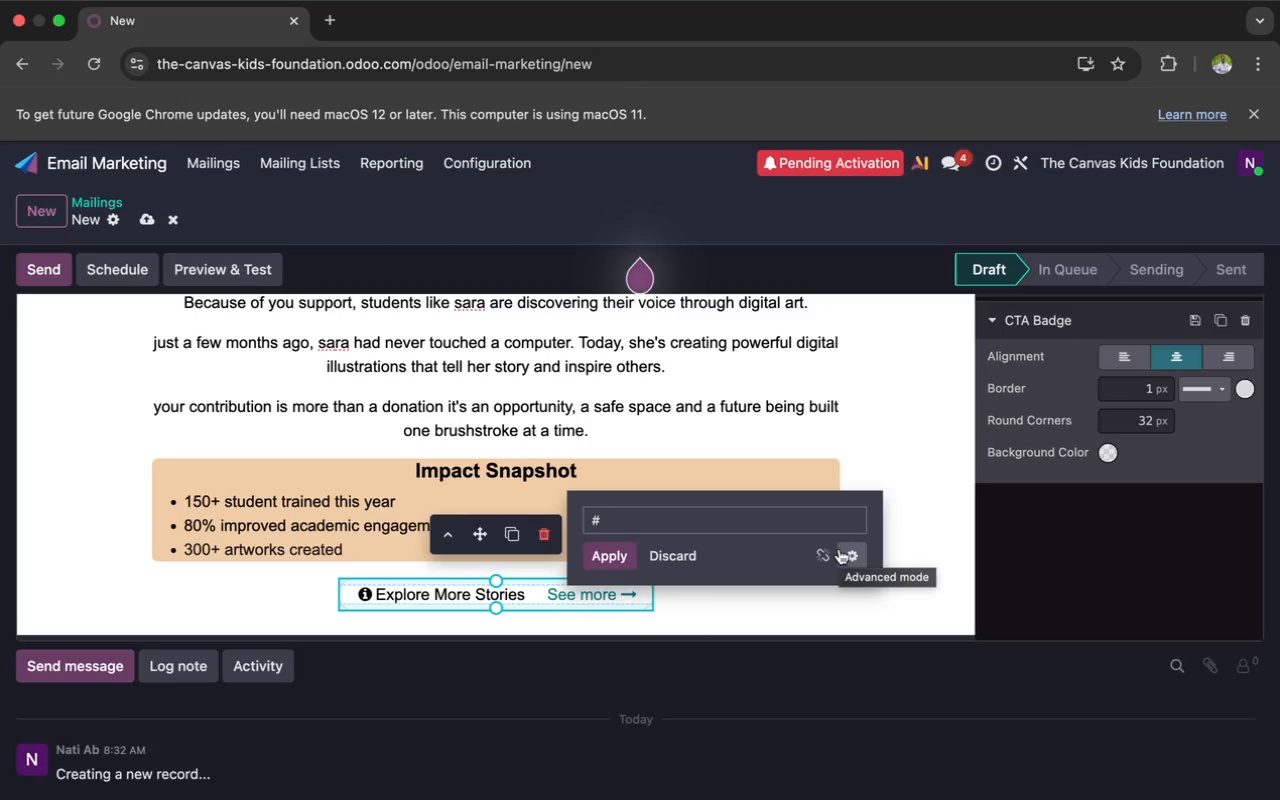 
wait(14.58)
 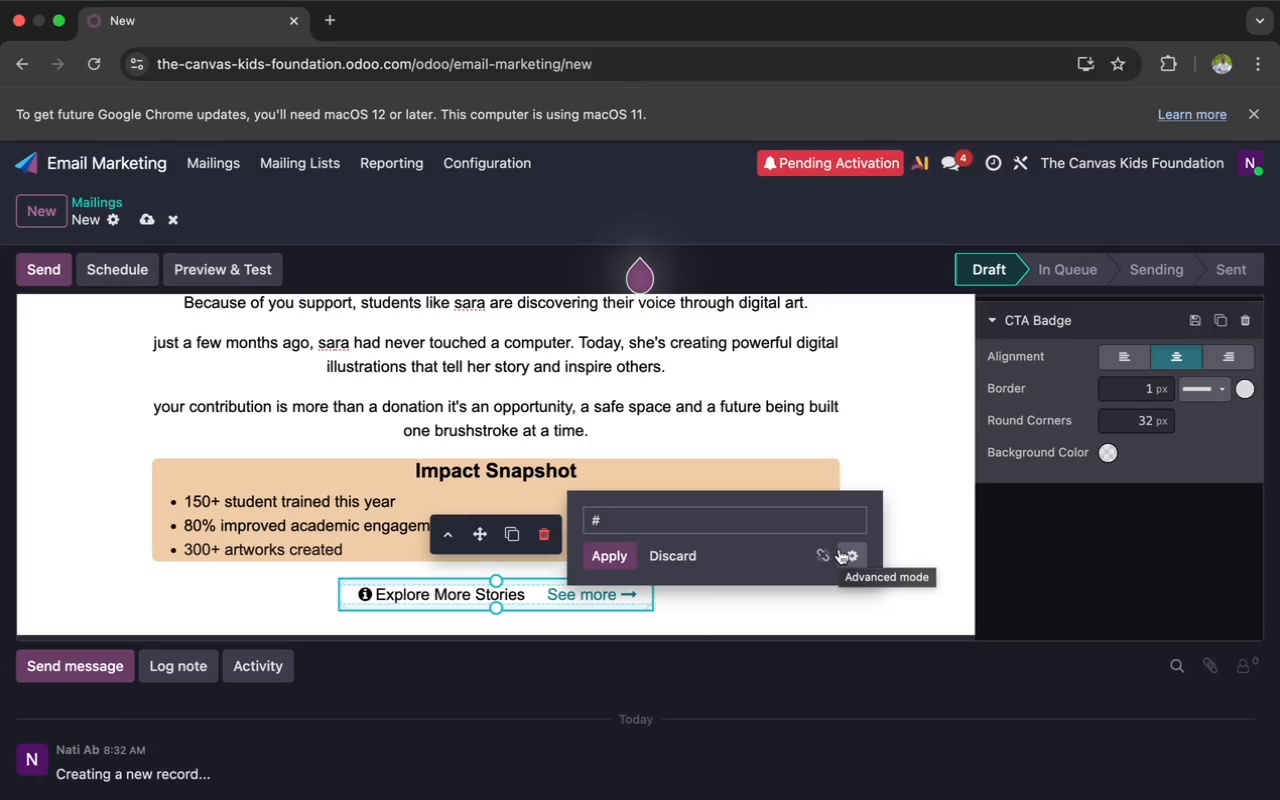 
left_click([764, 523])
 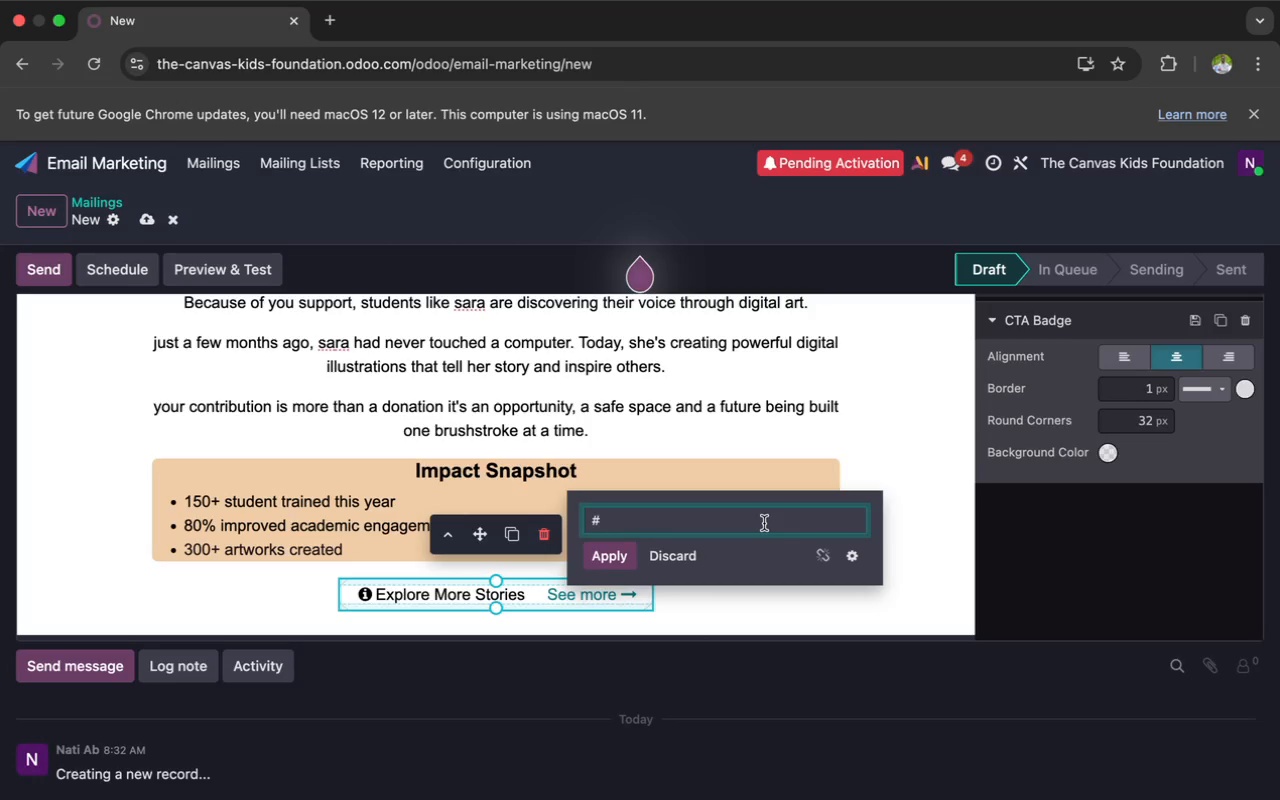 
key(Backspace)
 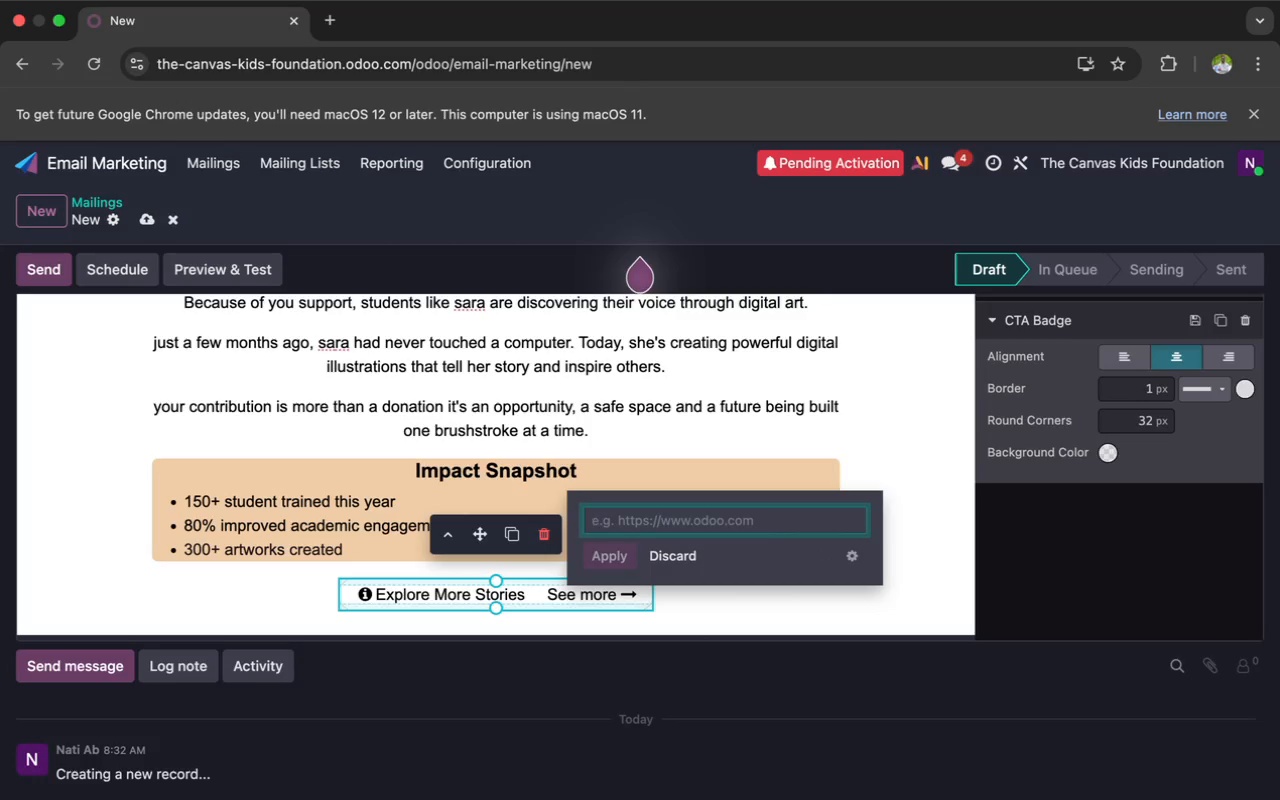 
type(https://)
 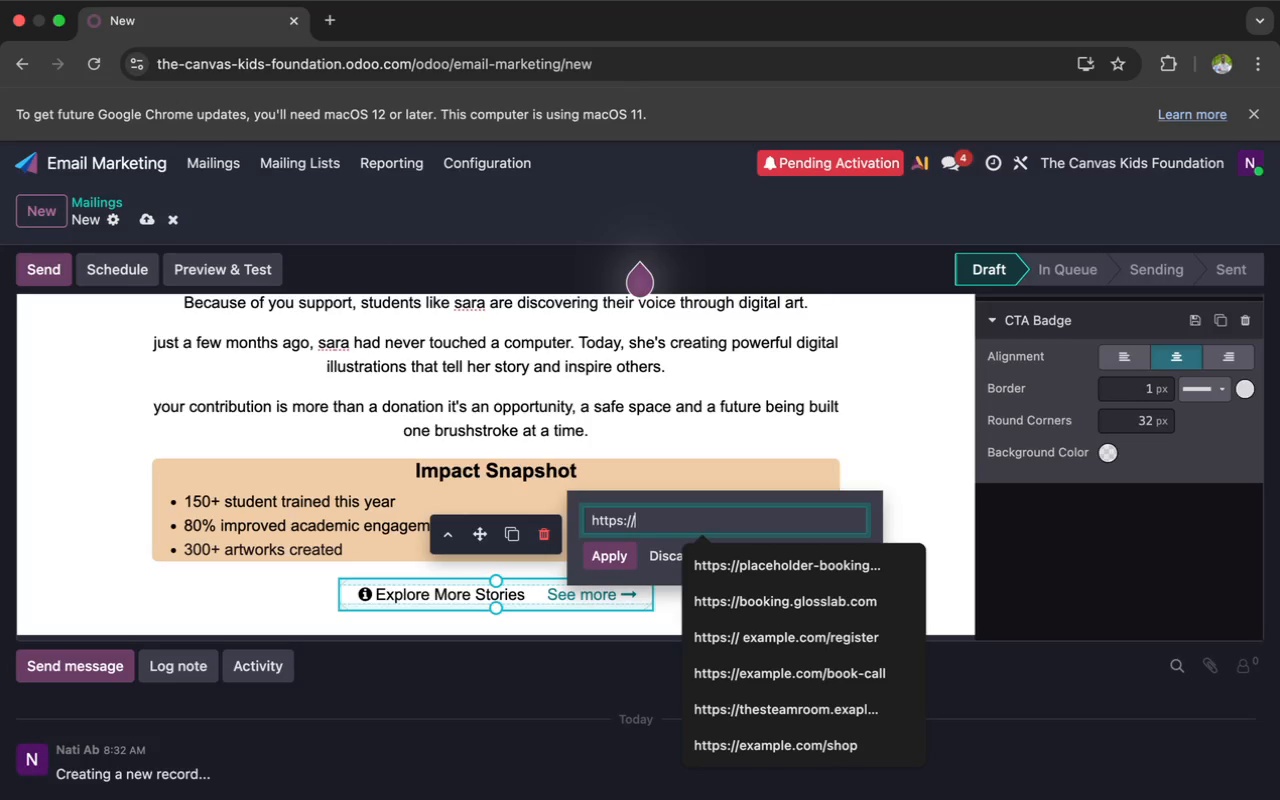 
type(t)
key(Backspace)
type(yourwebsite.org/stories)
 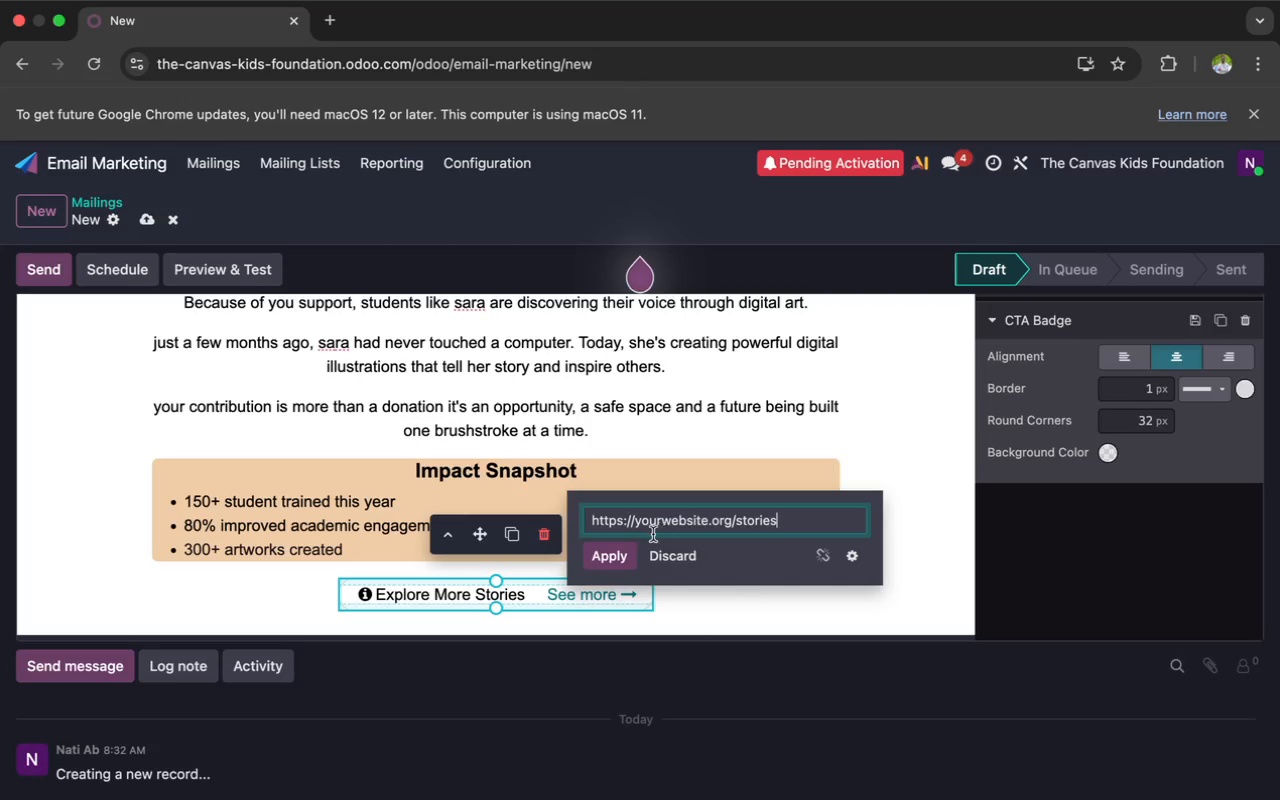 
left_click([617, 557])
 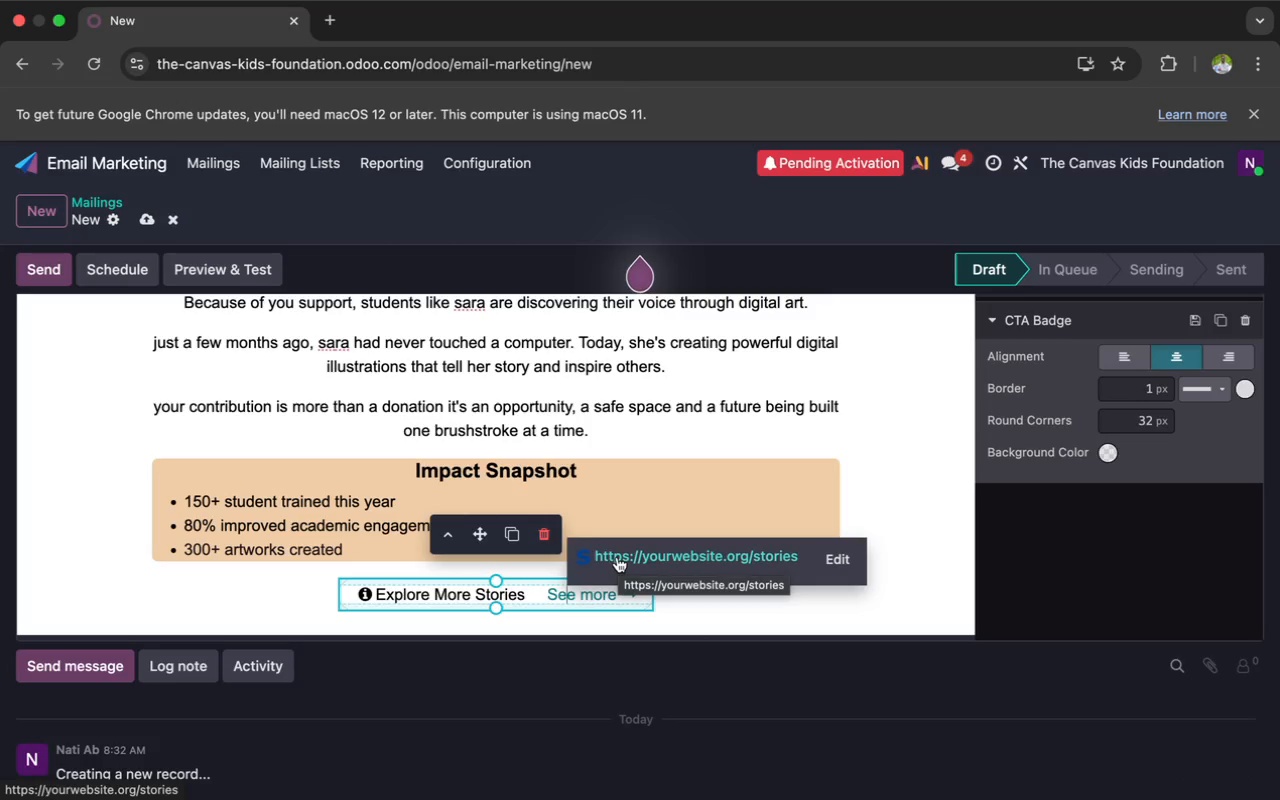 
wait(10.38)
 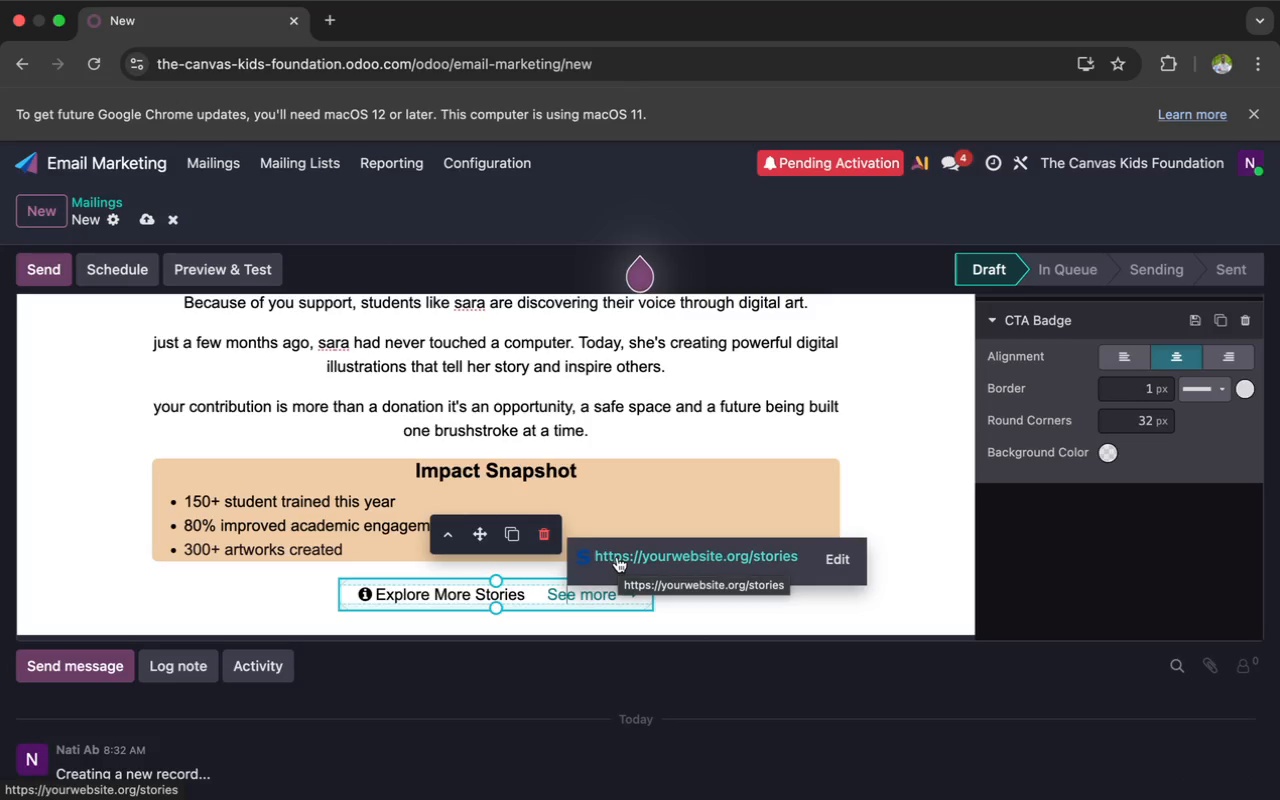 
scroll: coordinate [1023, 371], scroll_direction: up, amount: 10.0
 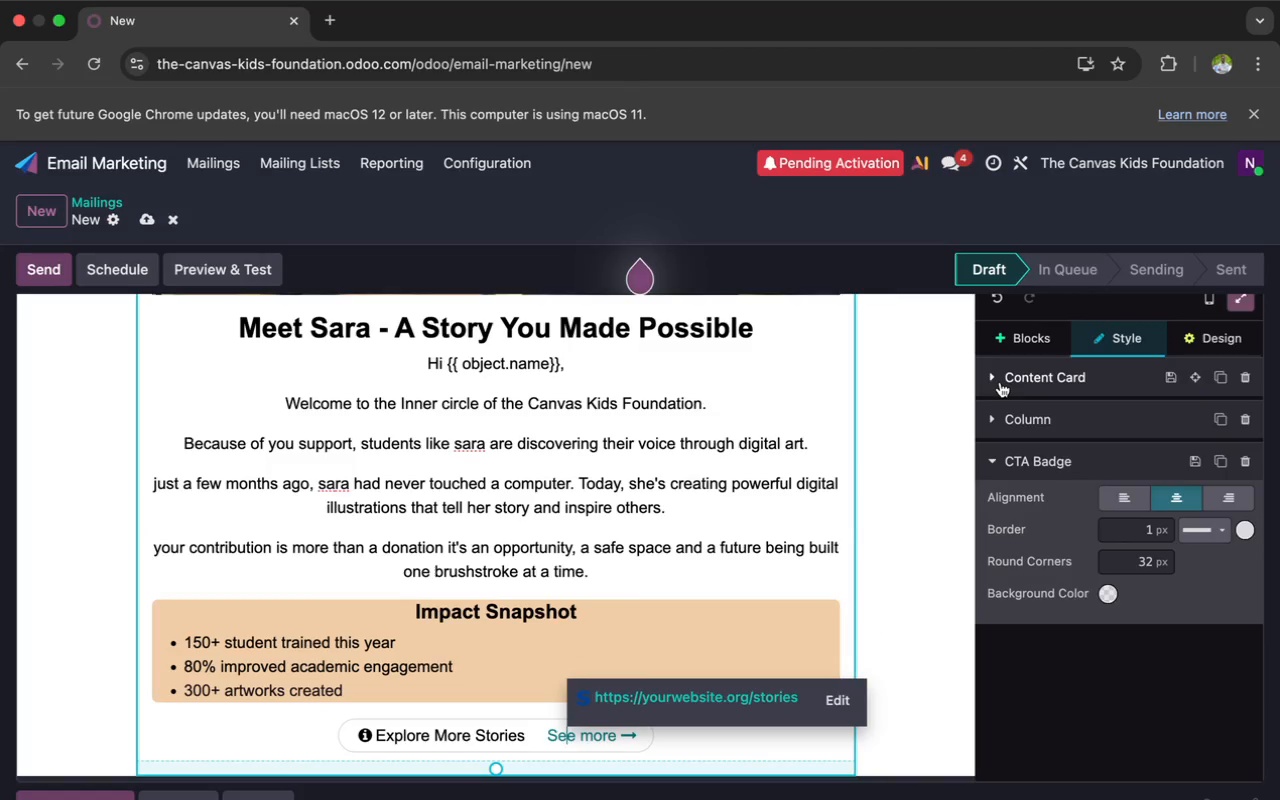 
left_click([992, 378])
 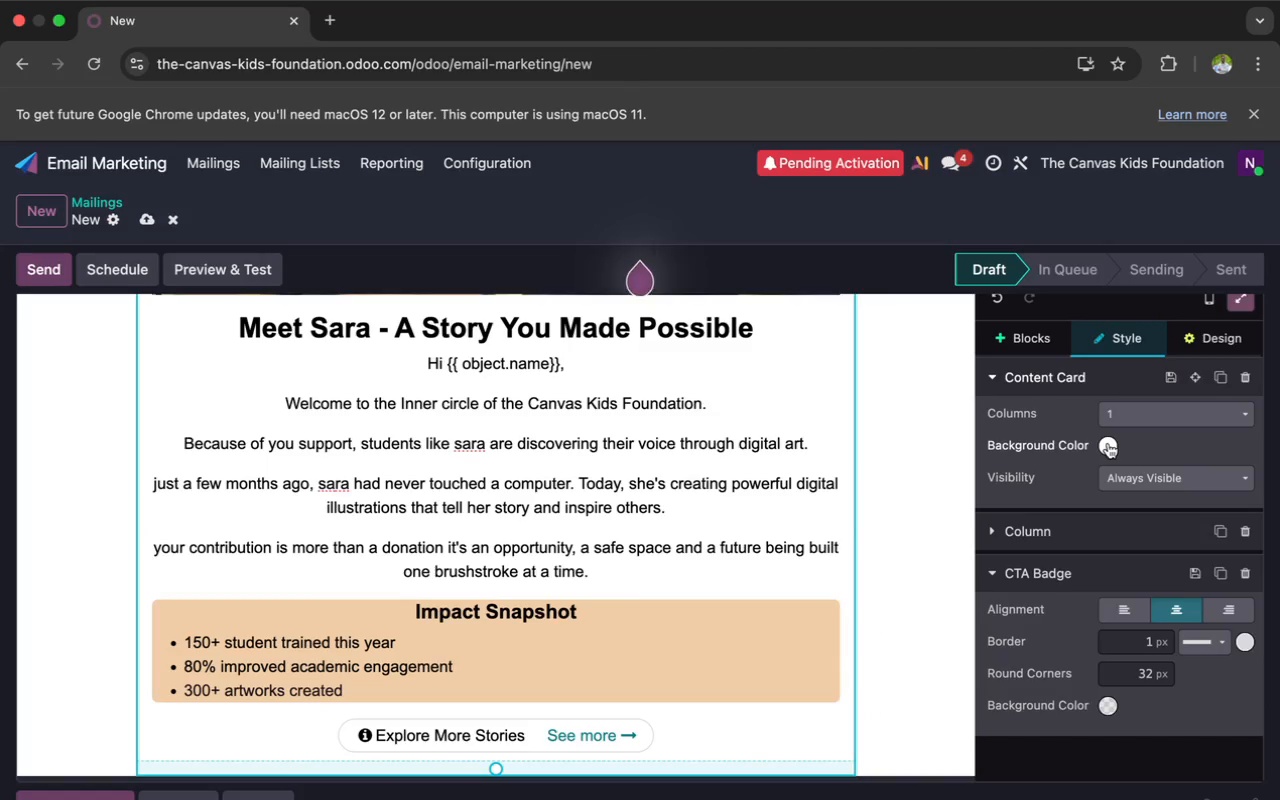 
left_click([1108, 443])
 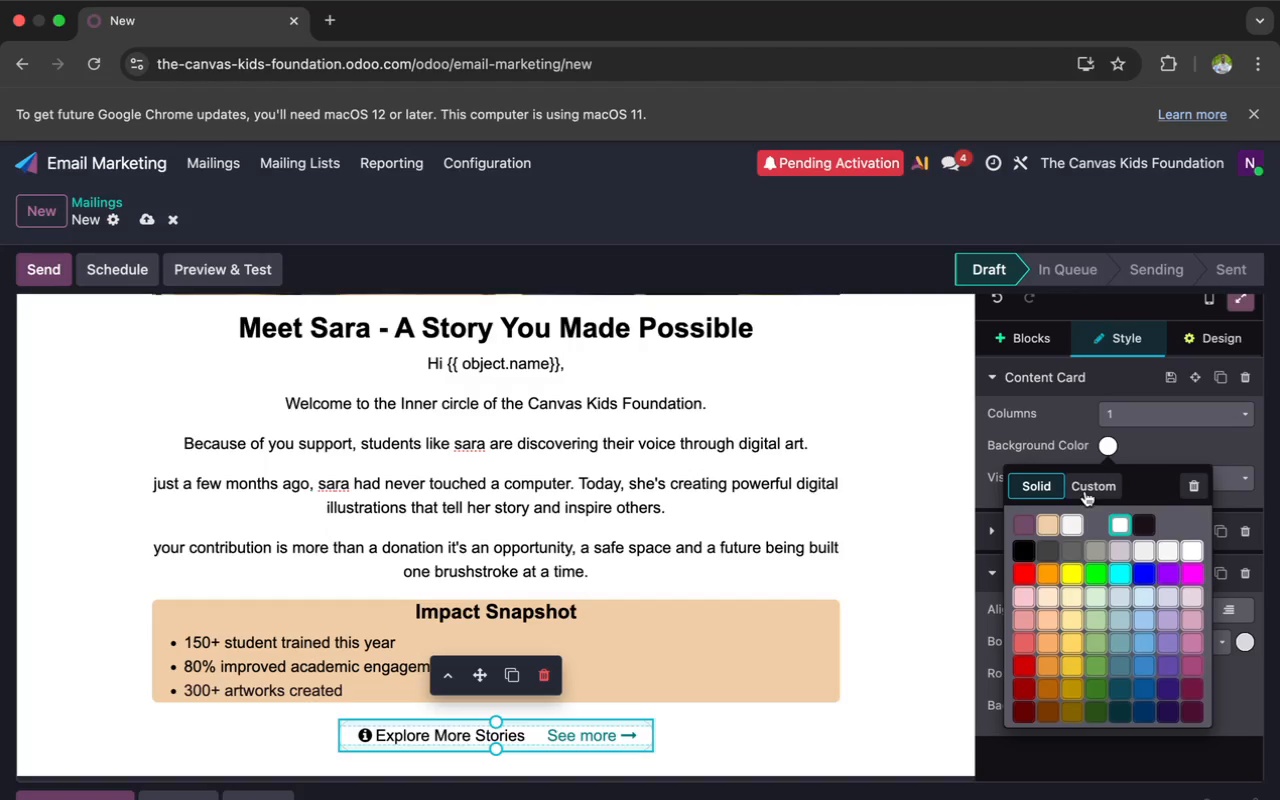 
left_click([1085, 487])
 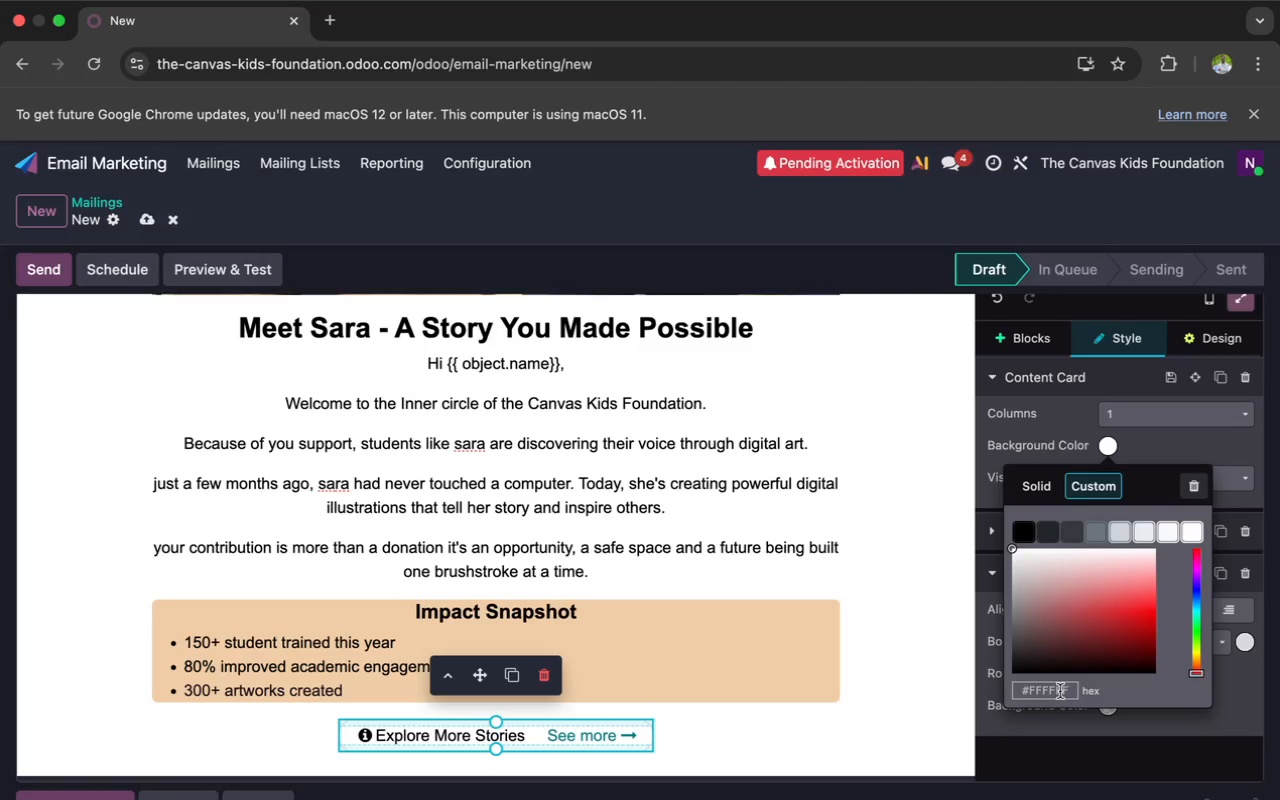 
left_click([1069, 691])
 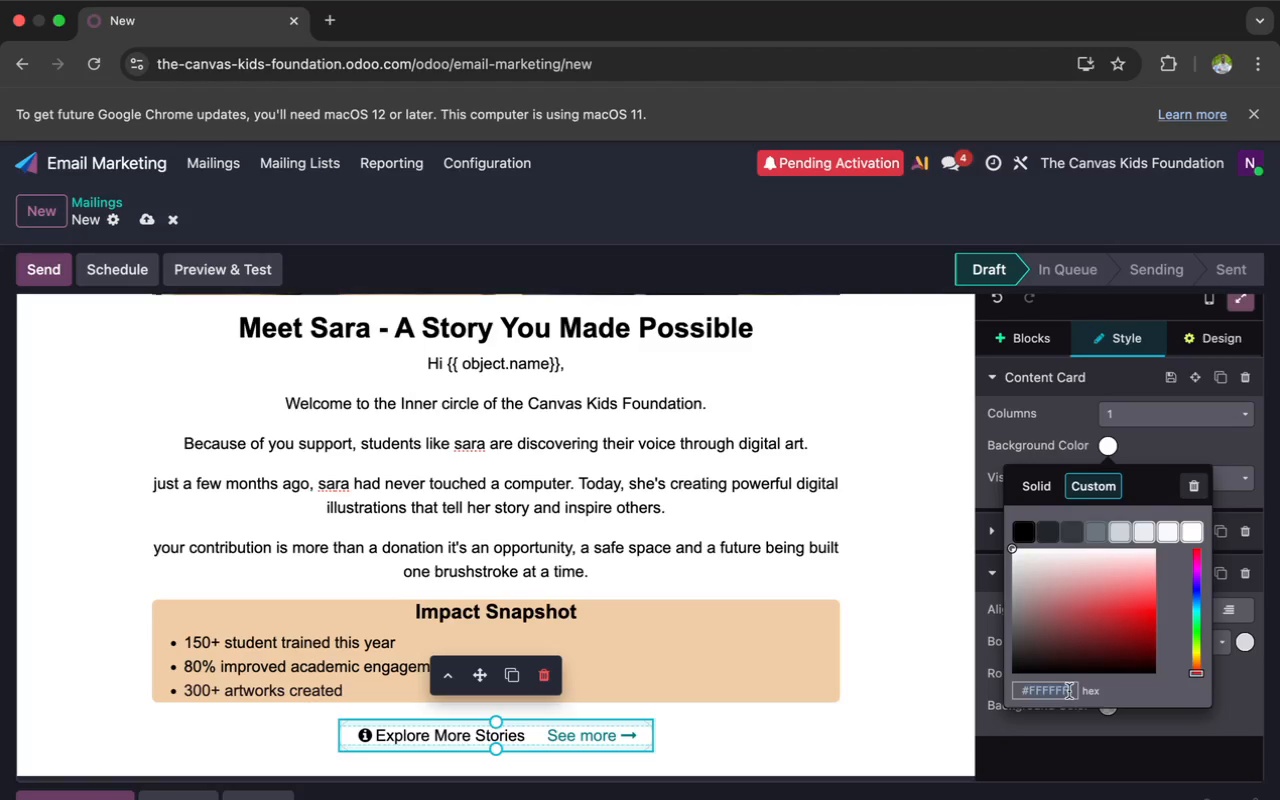 
key(Backspace)
 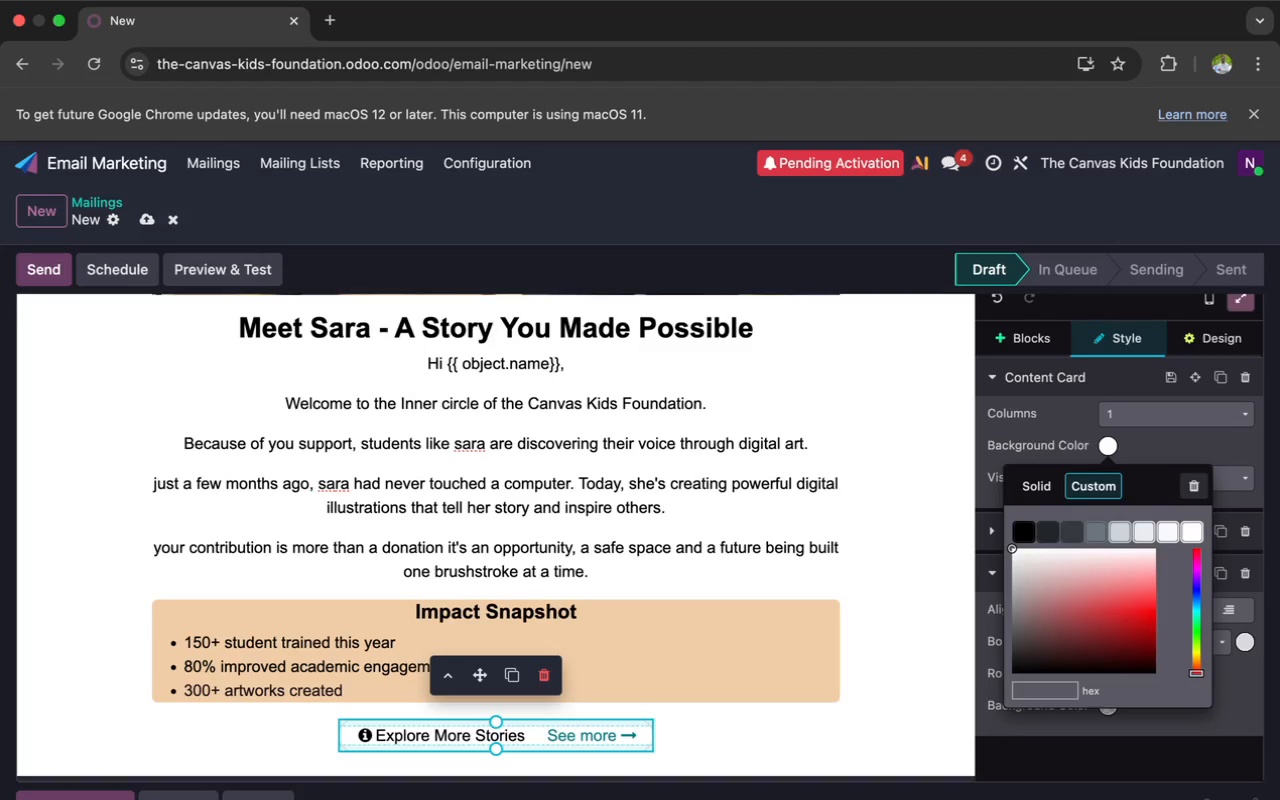 
wait(8.85)
 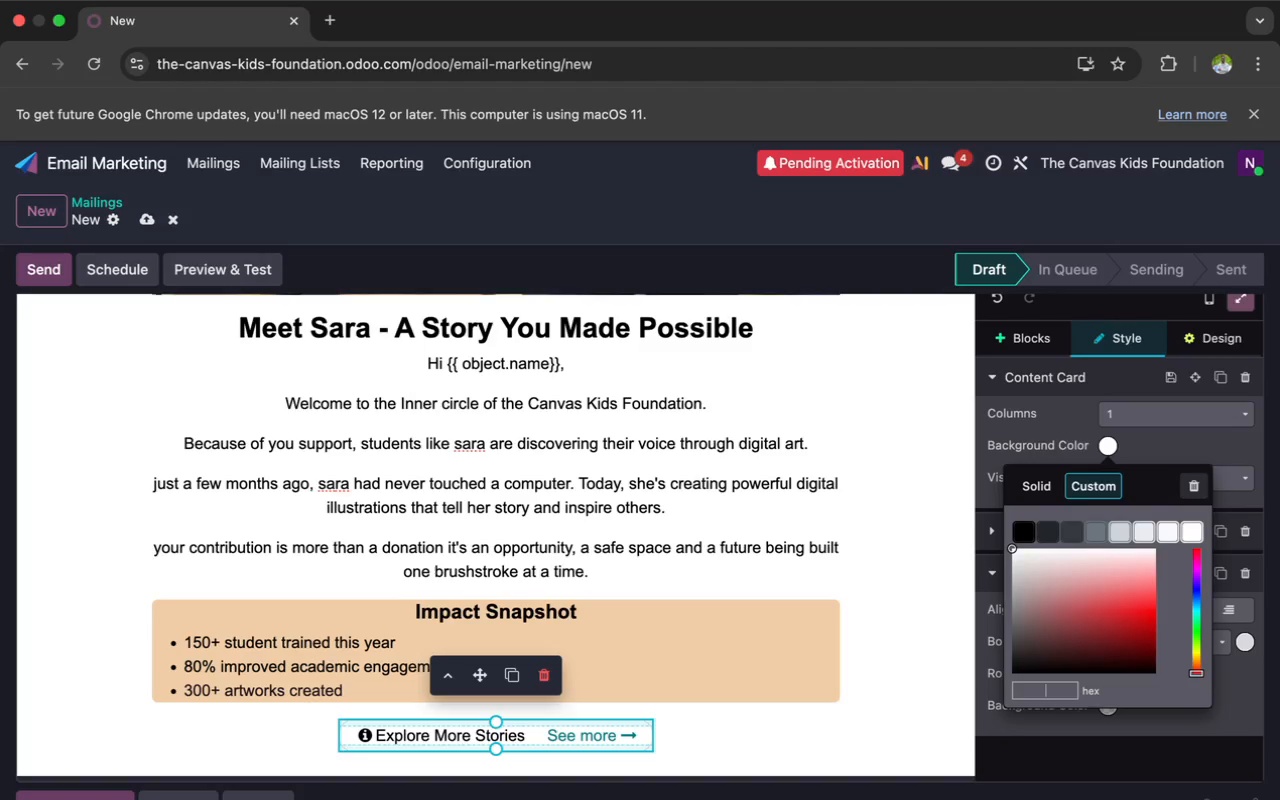 
key(Shift+3)
 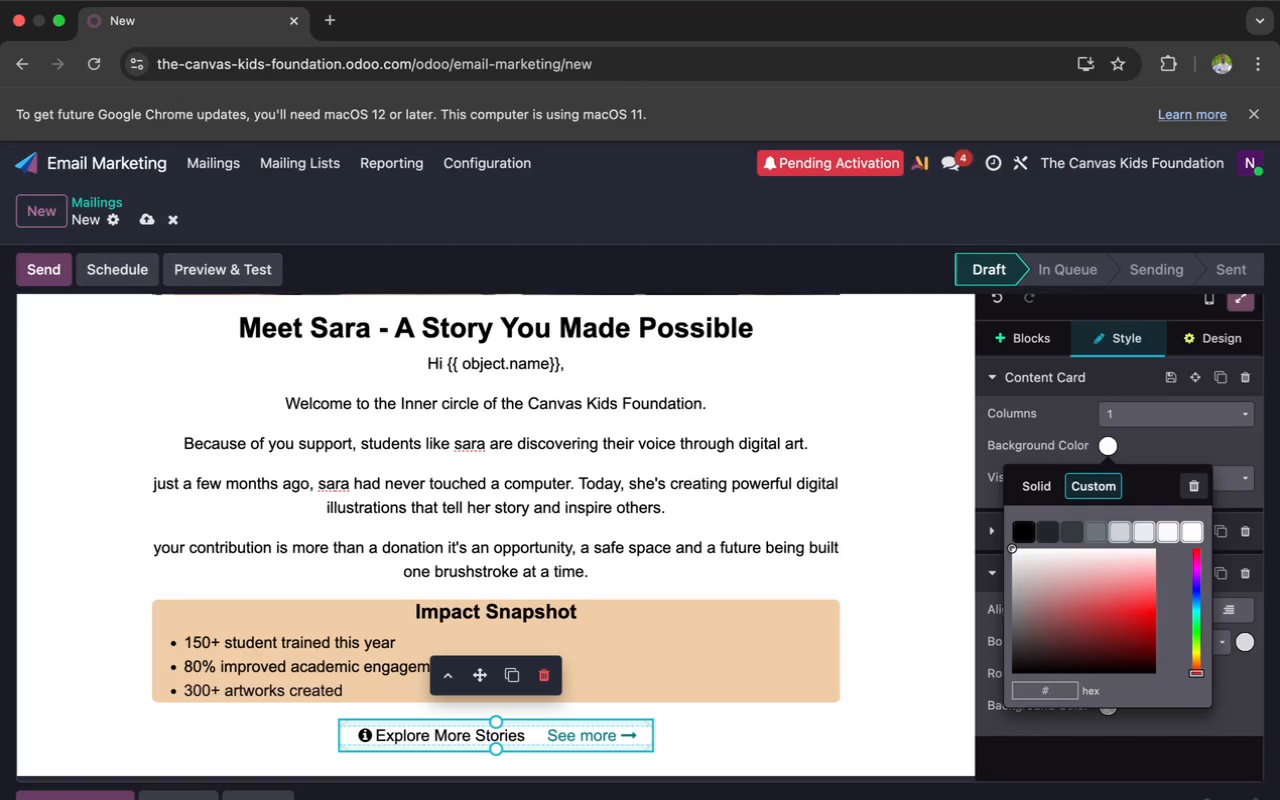 
type(ff6f)
 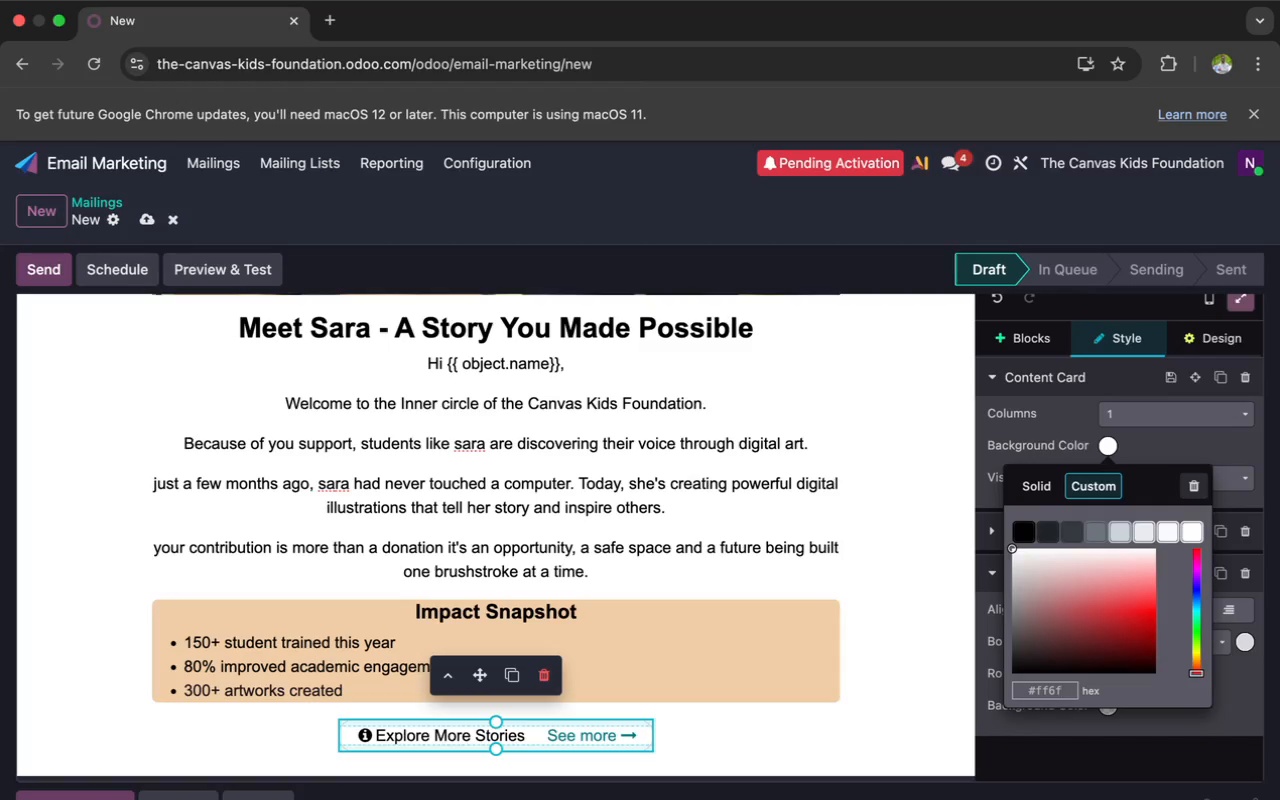 
type(61)
 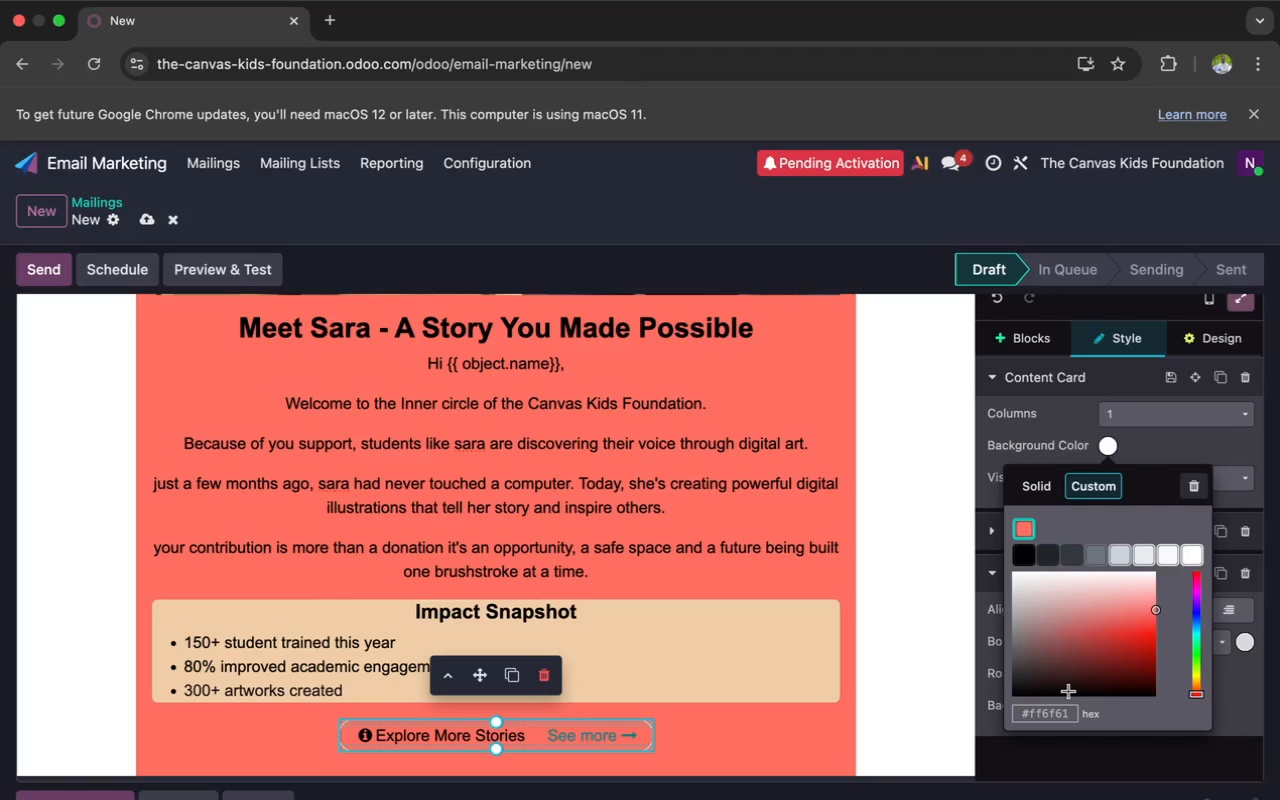 
wait(8.69)
 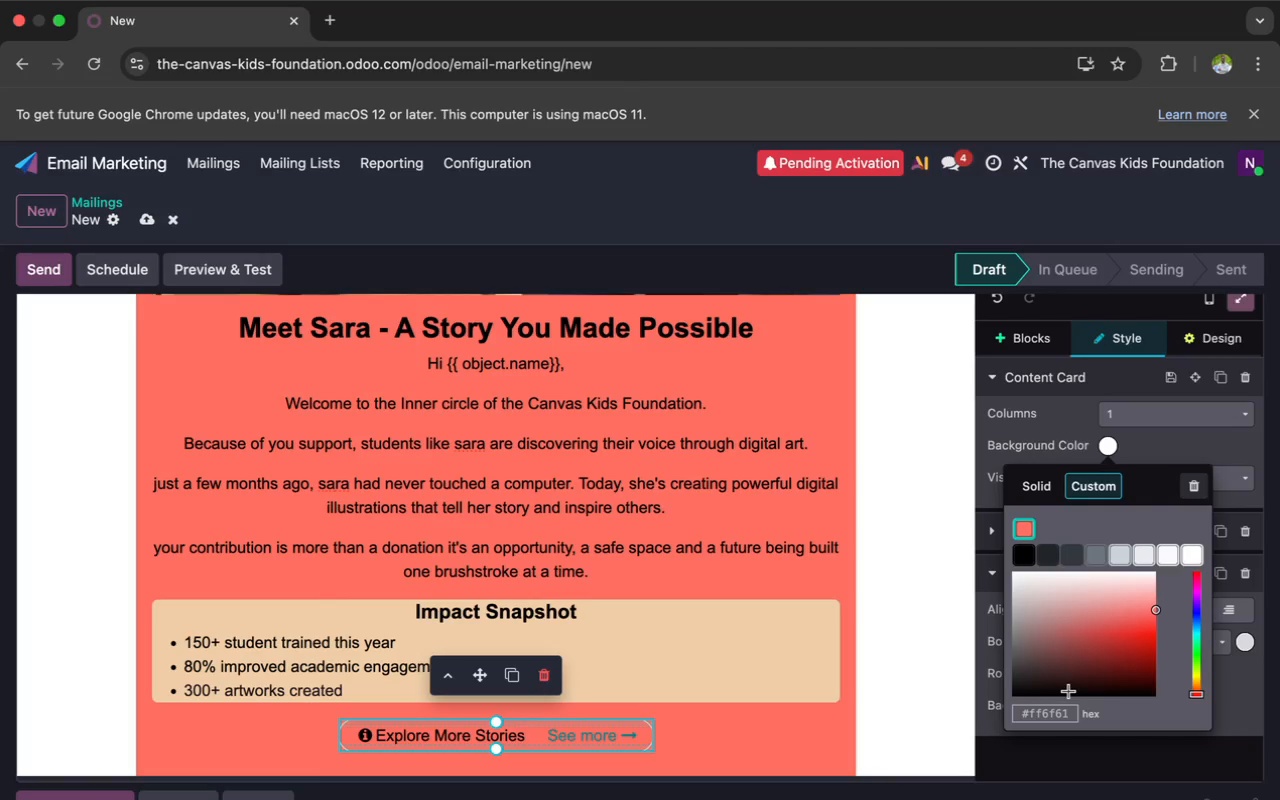 
left_click([539, 736])
 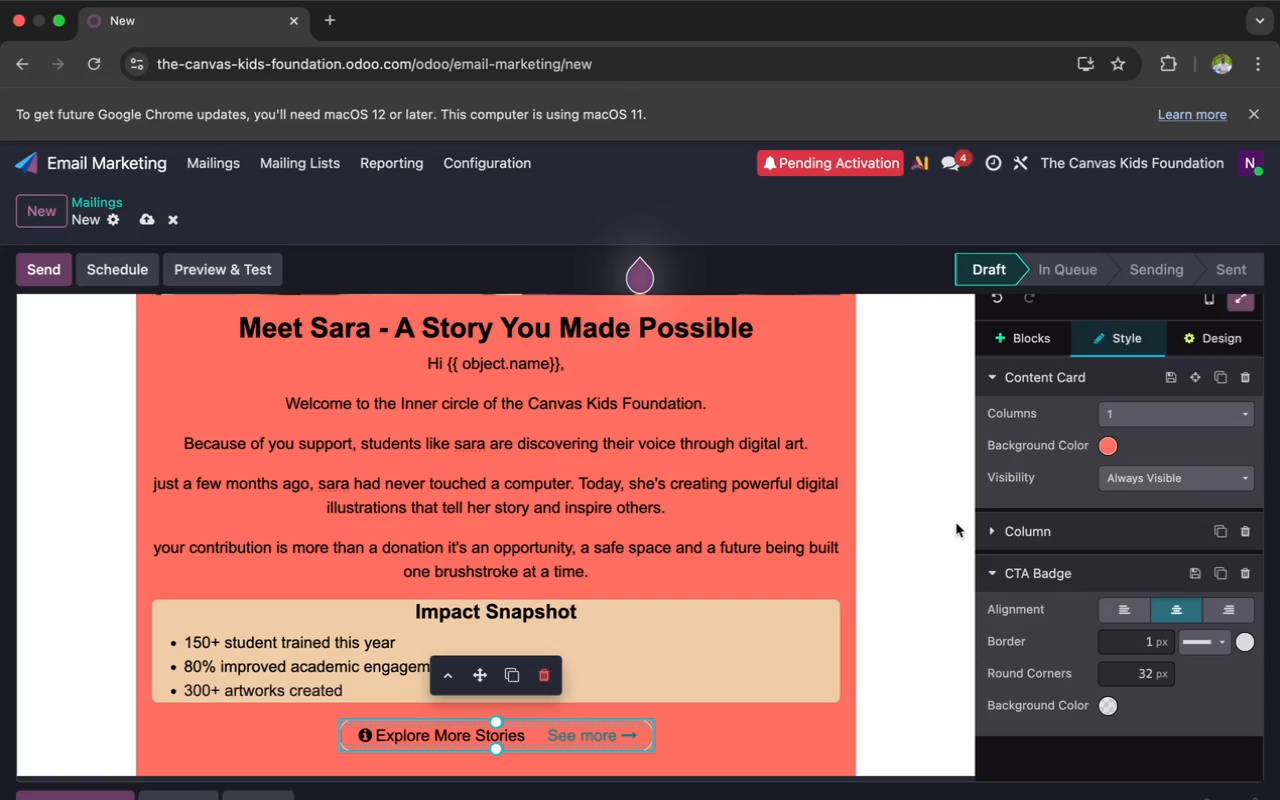 
left_click([1106, 445])
 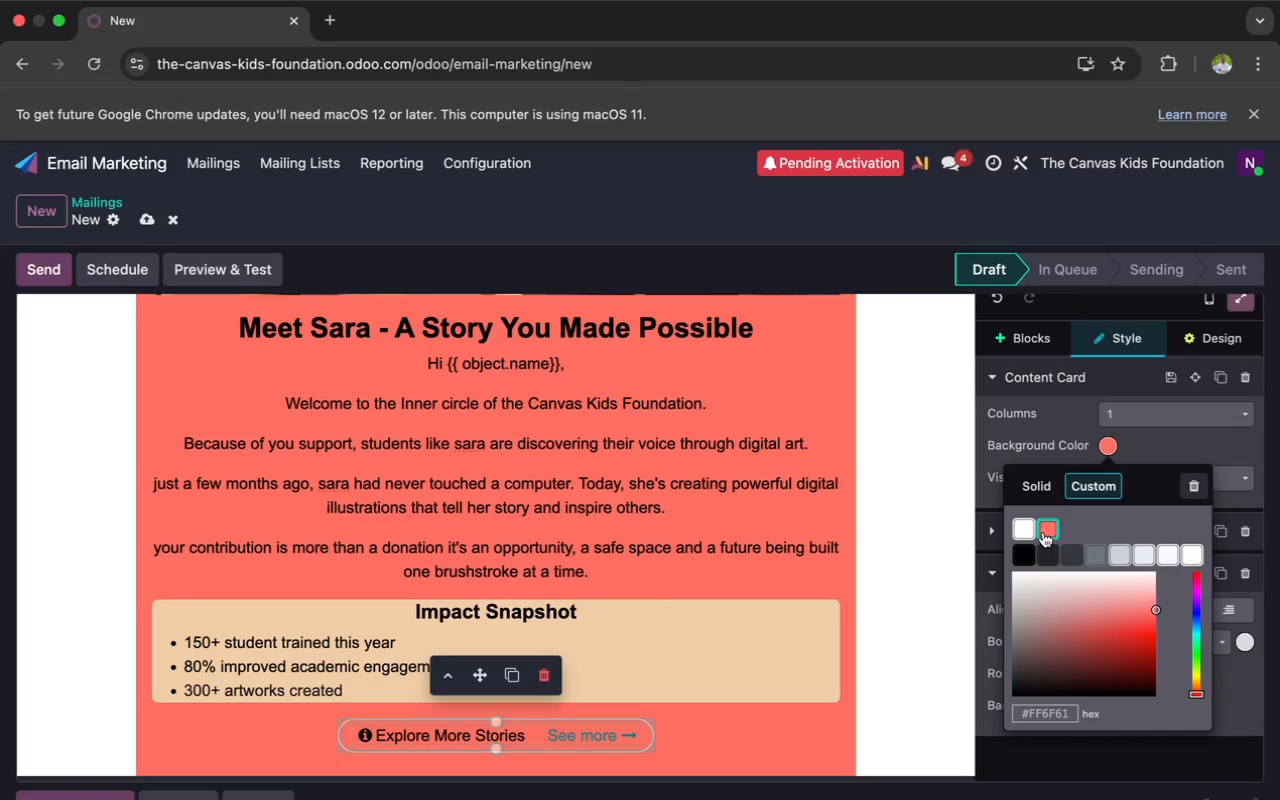 
left_click([1024, 525])
 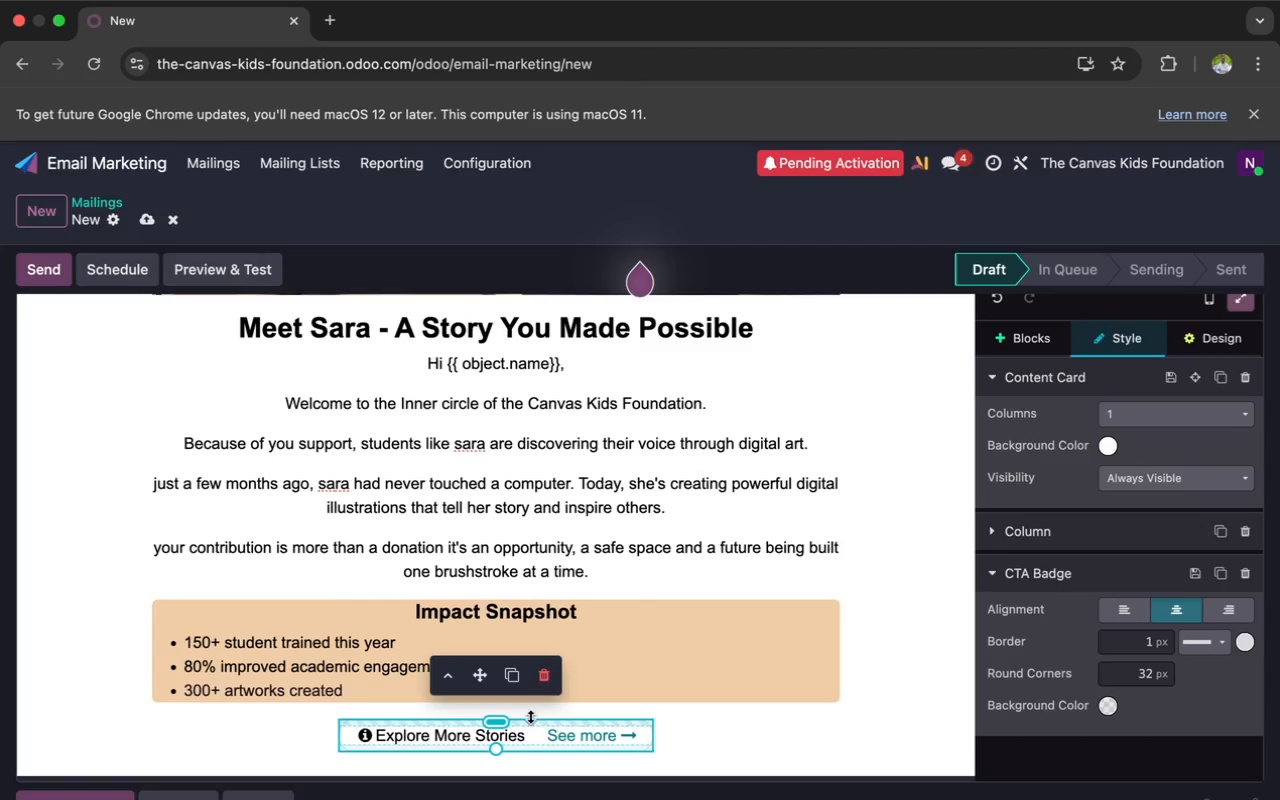 
left_click([431, 739])
 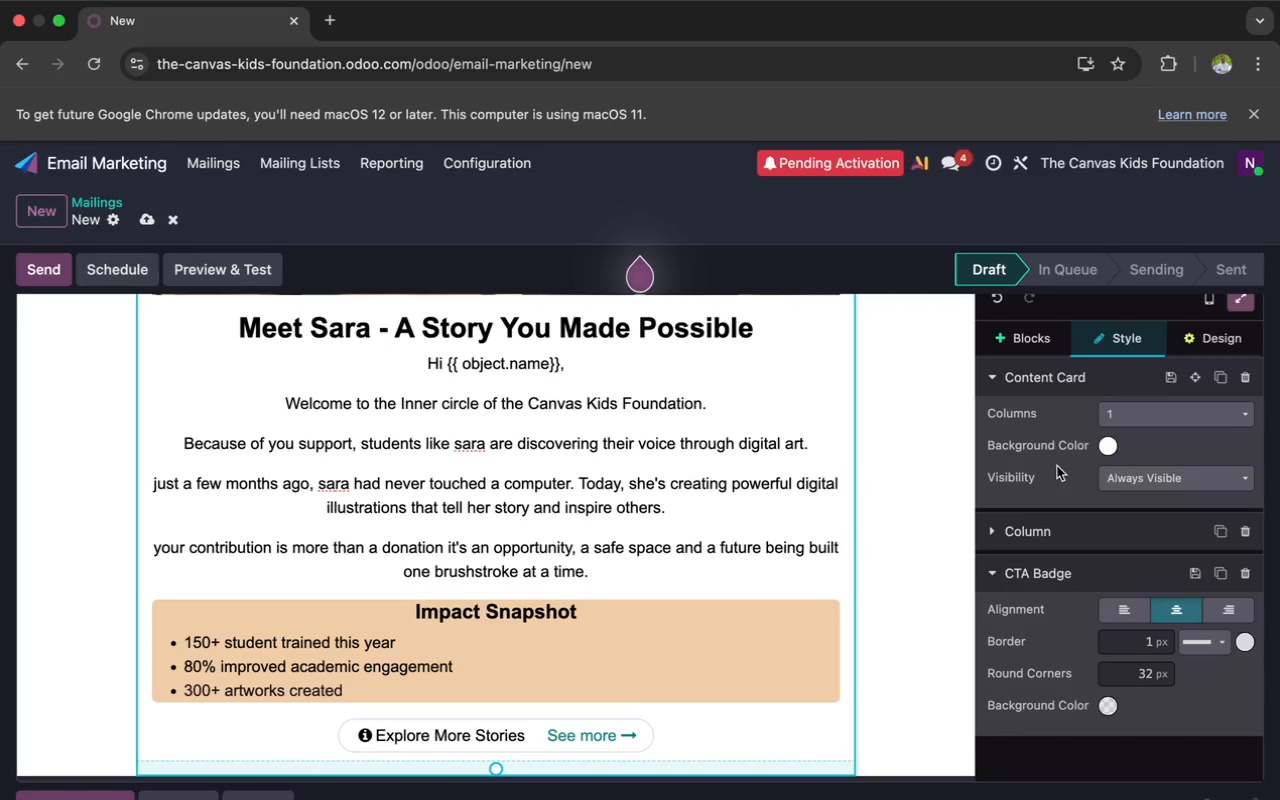 
left_click([1103, 450])
 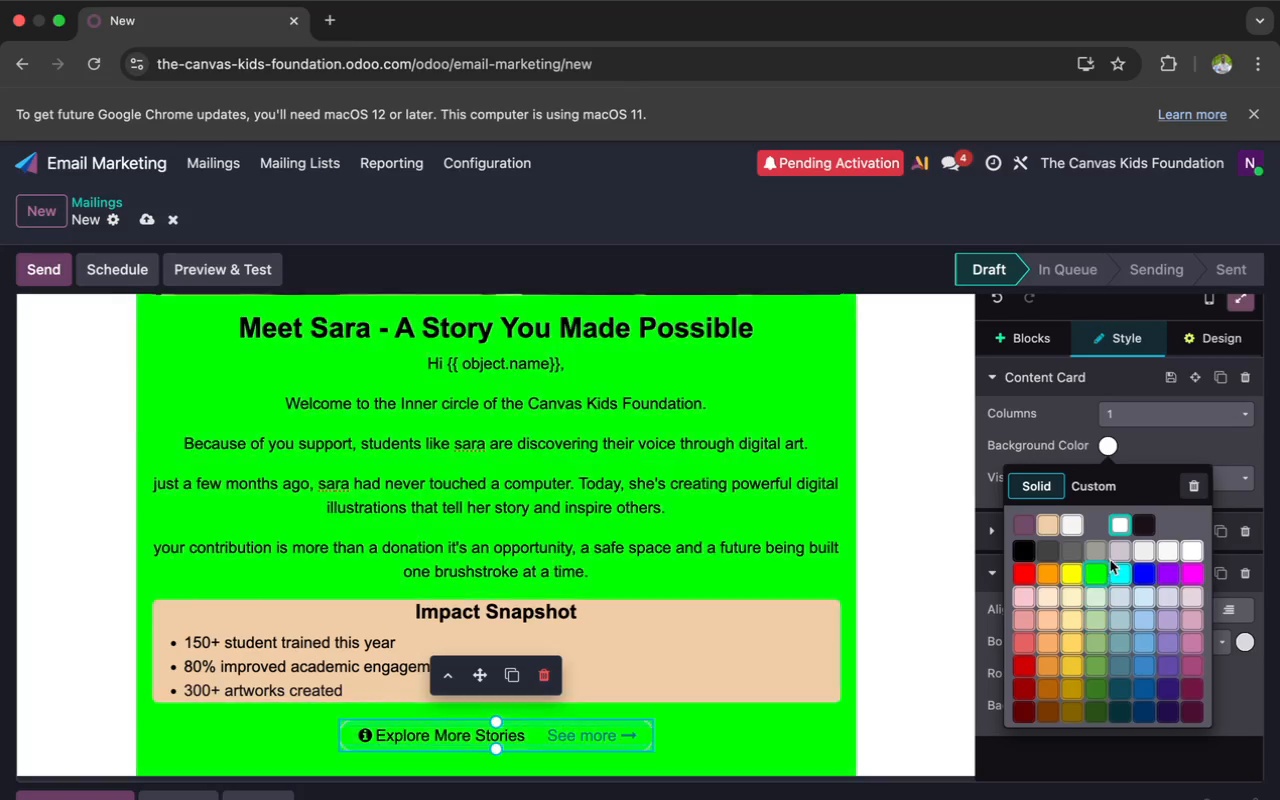 
wait(5.54)
 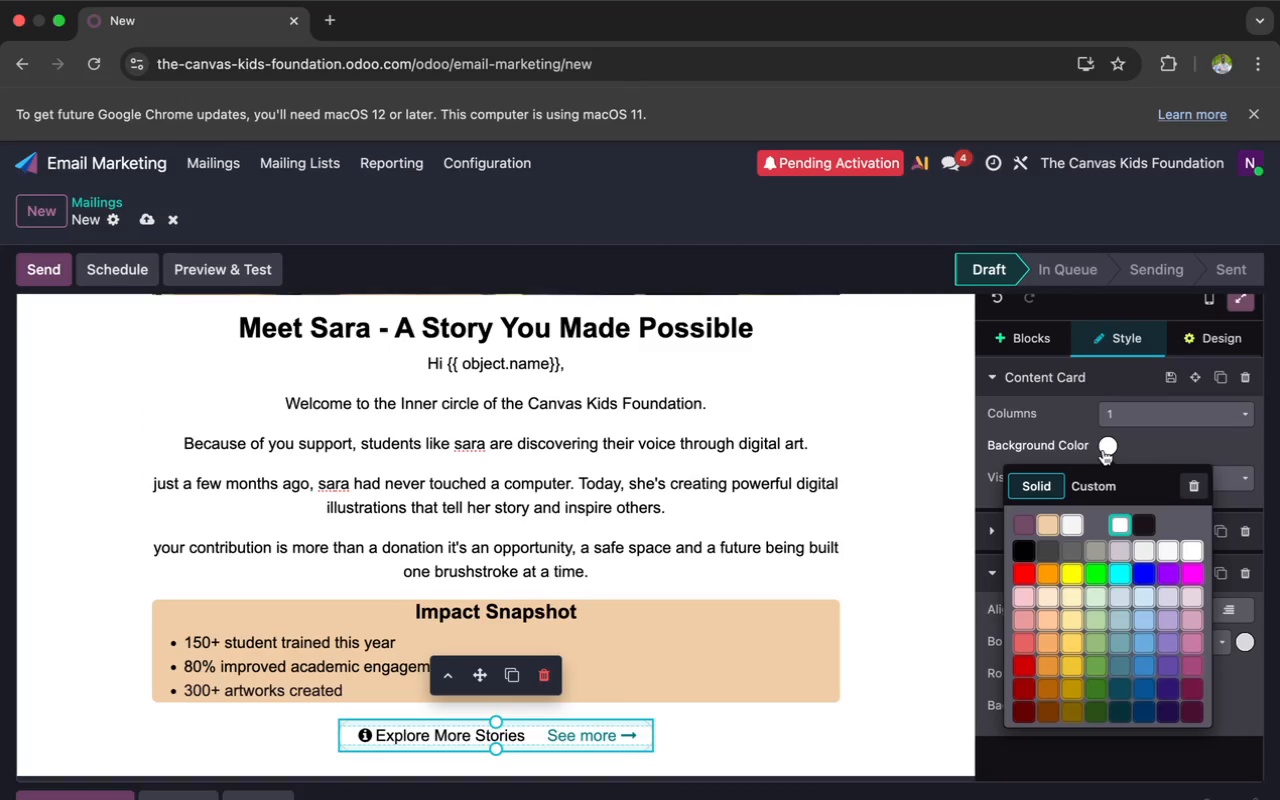 
left_click([1165, 440])
 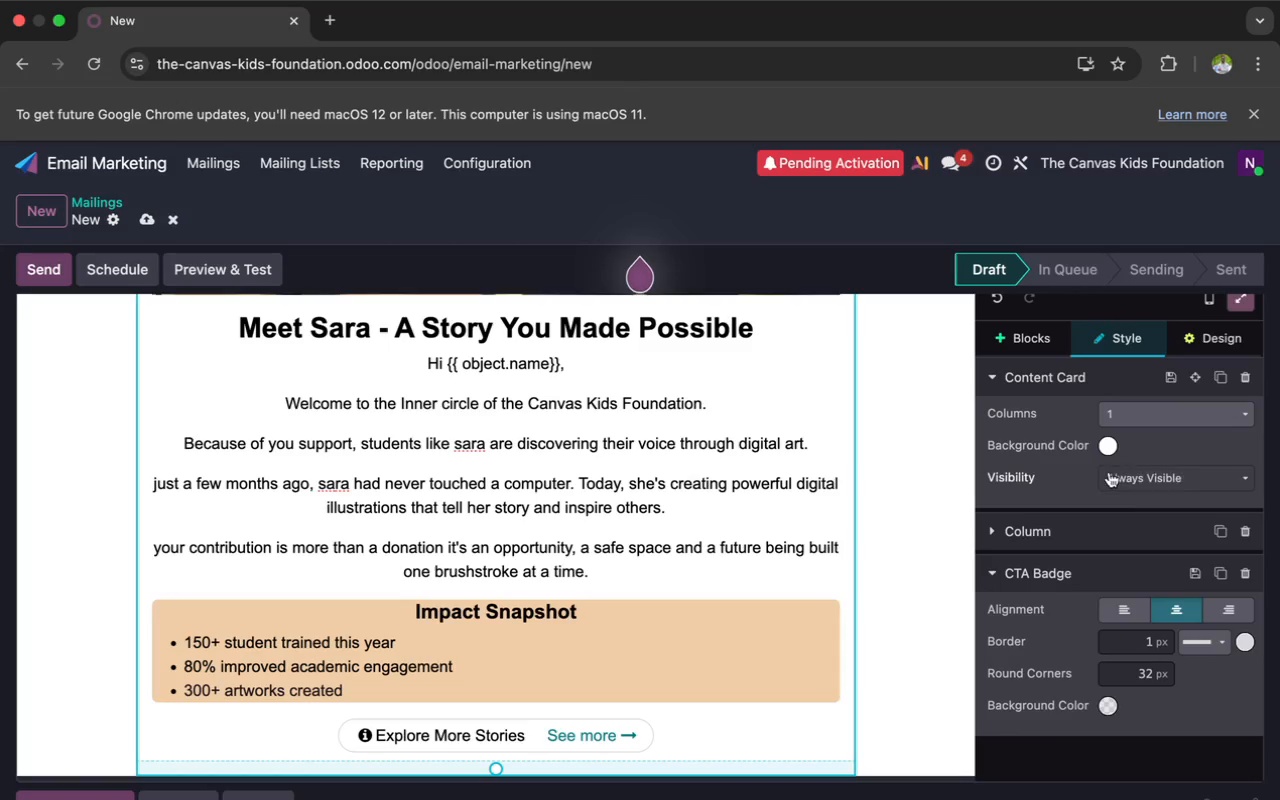 
wait(5.59)
 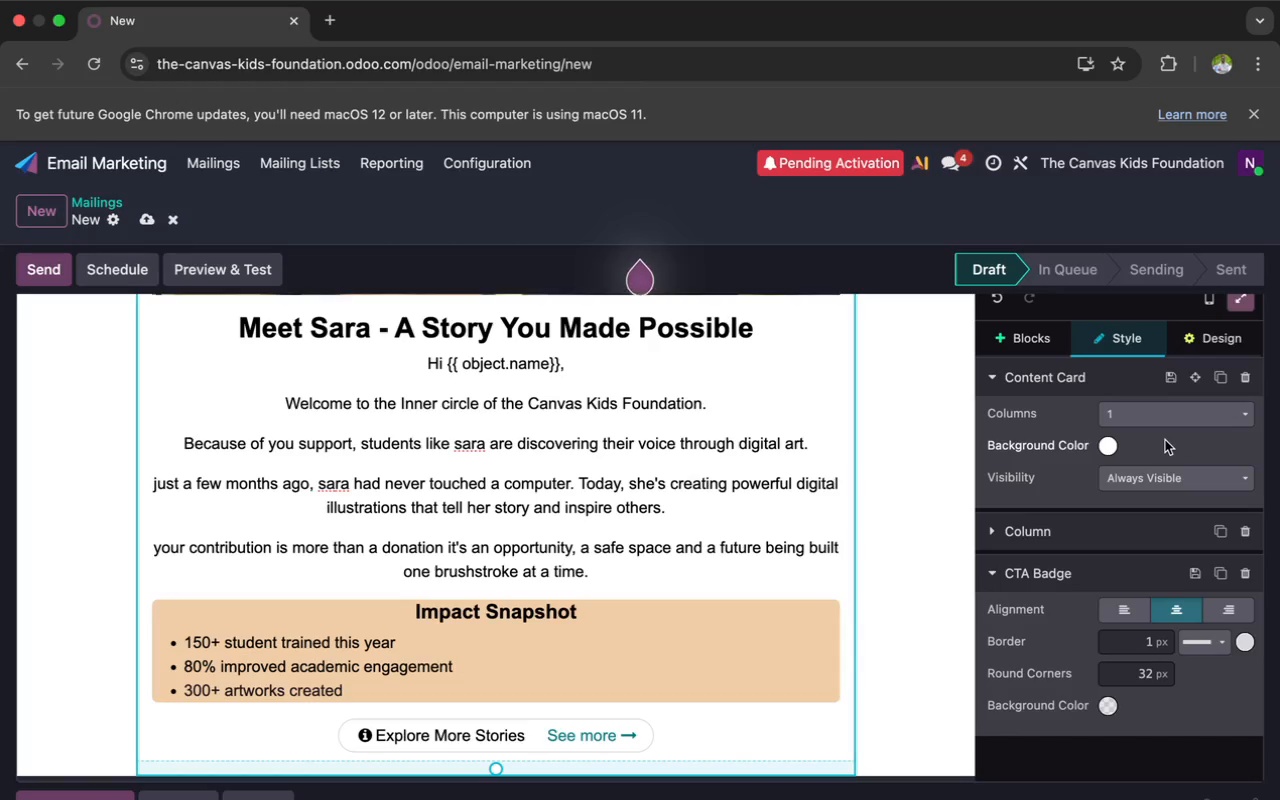 
left_click([1217, 338])
 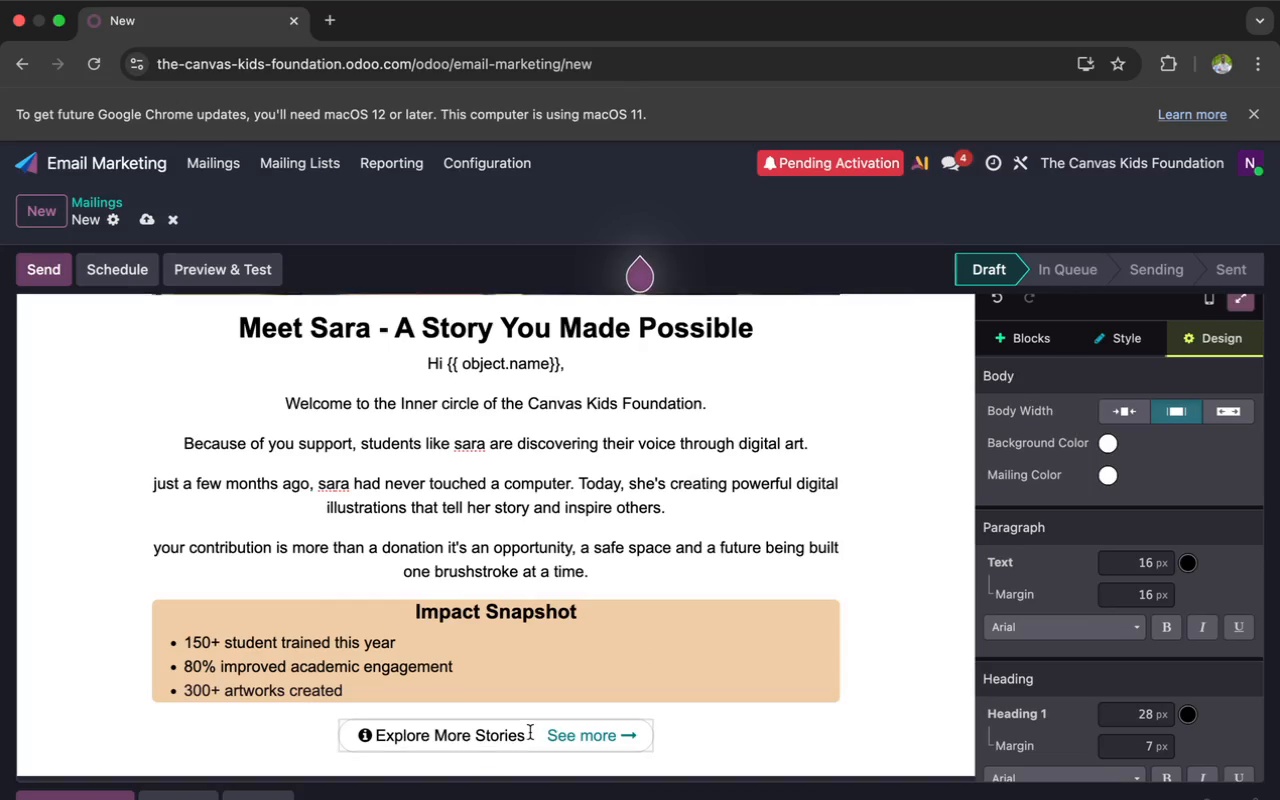 
left_click([530, 732])
 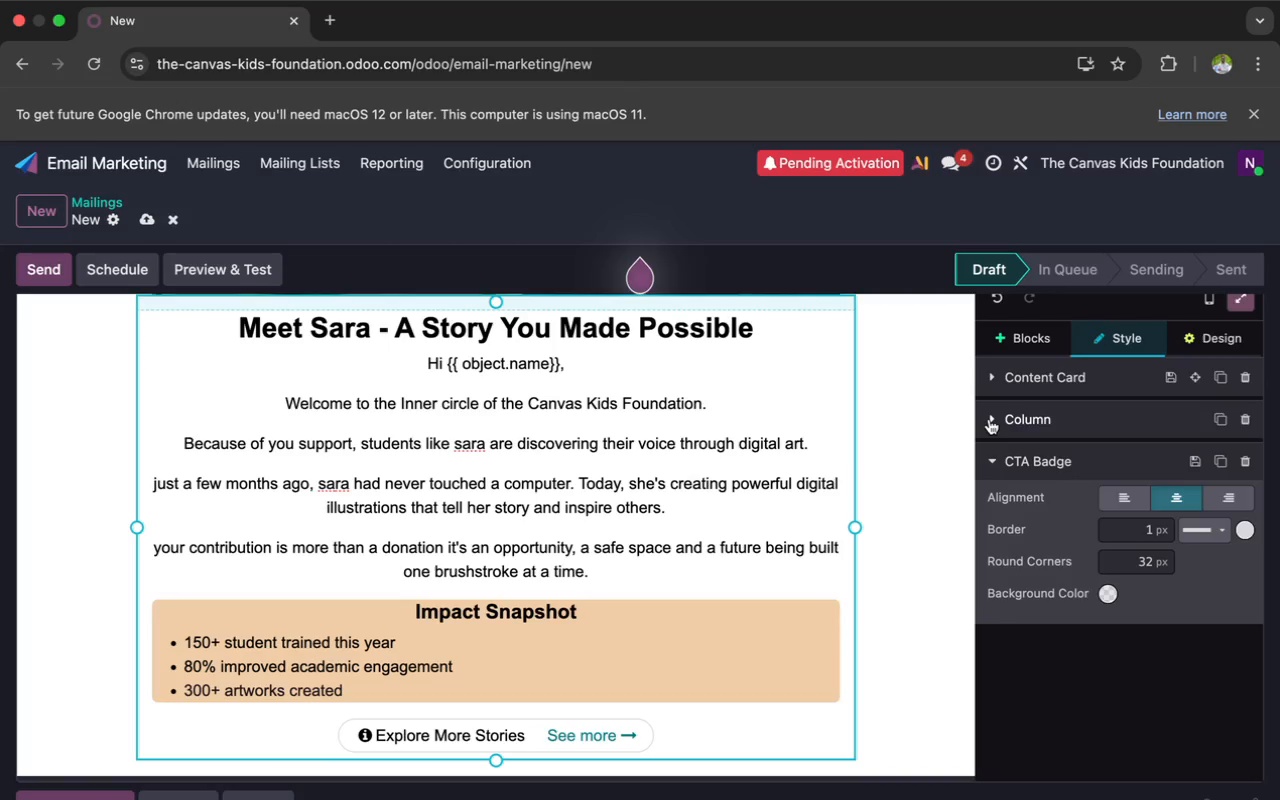 
wait(5.46)
 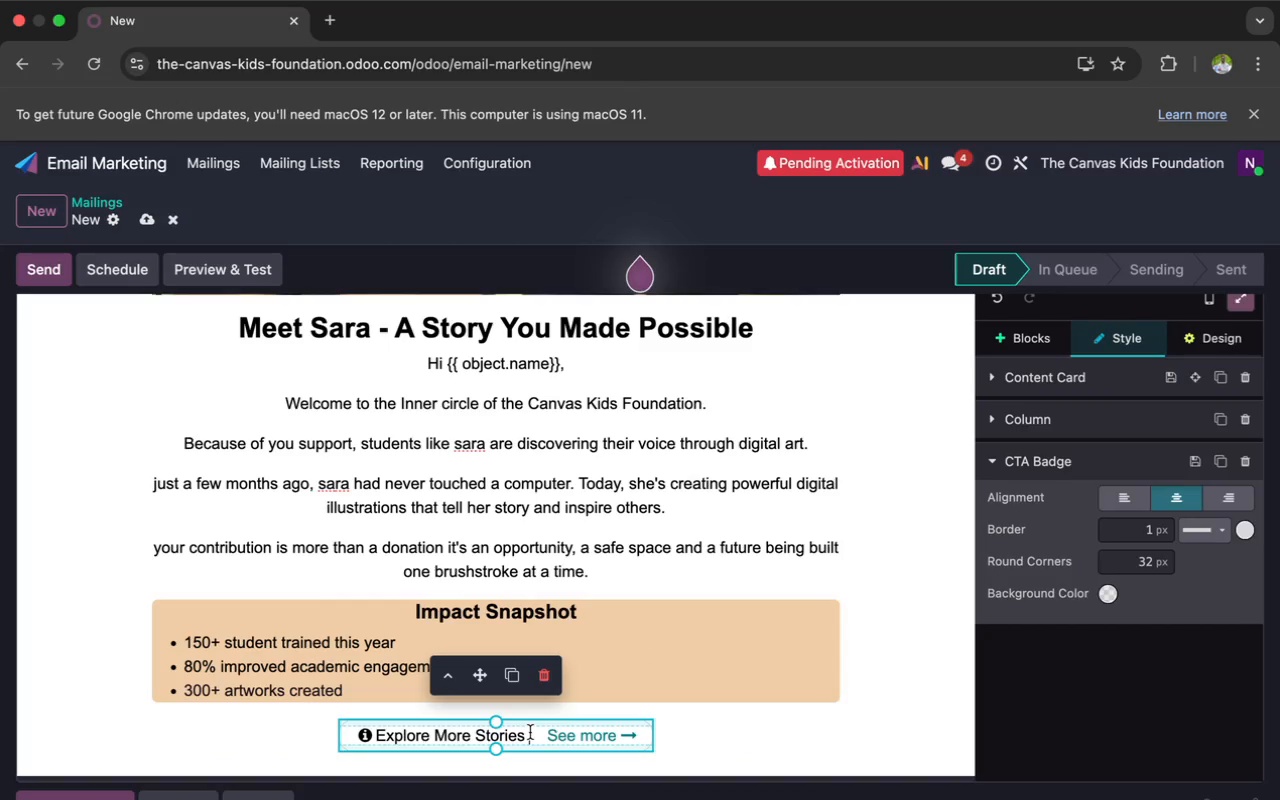 
left_click([989, 420])
 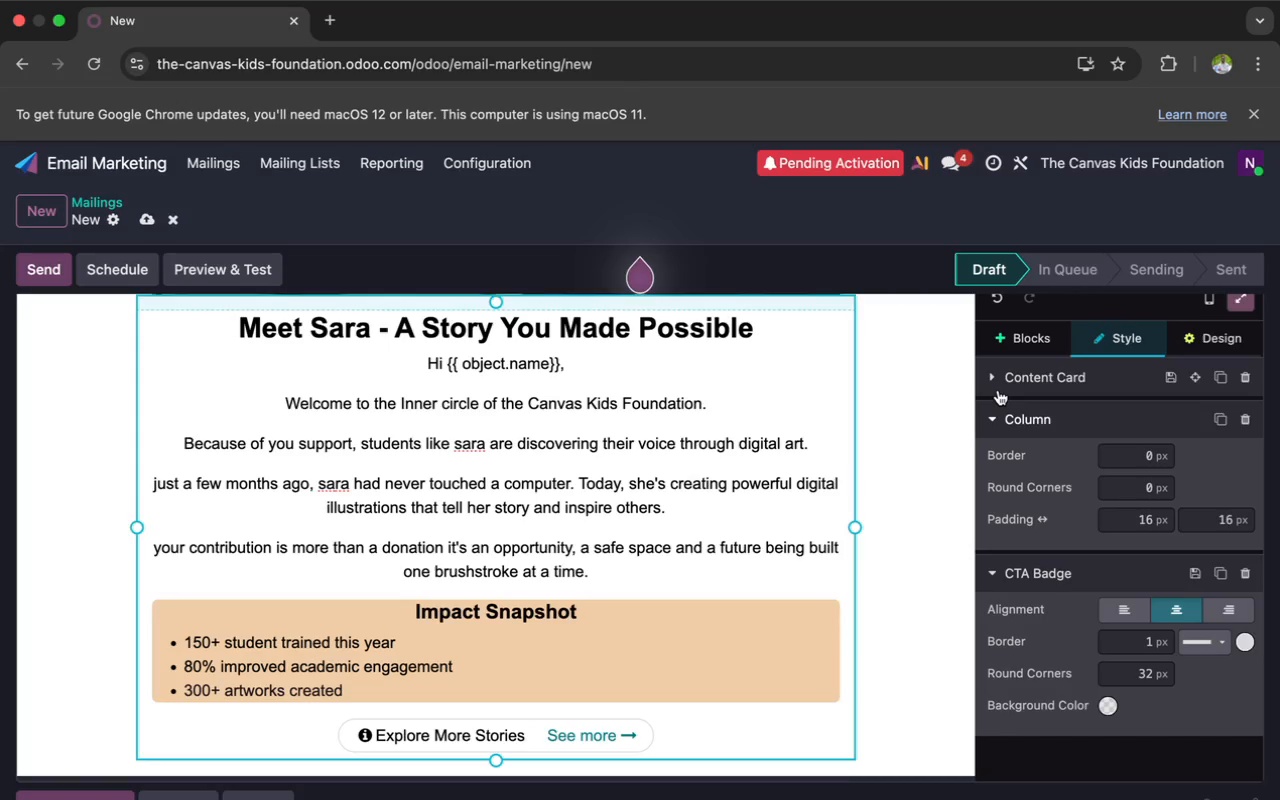 
left_click([989, 377])
 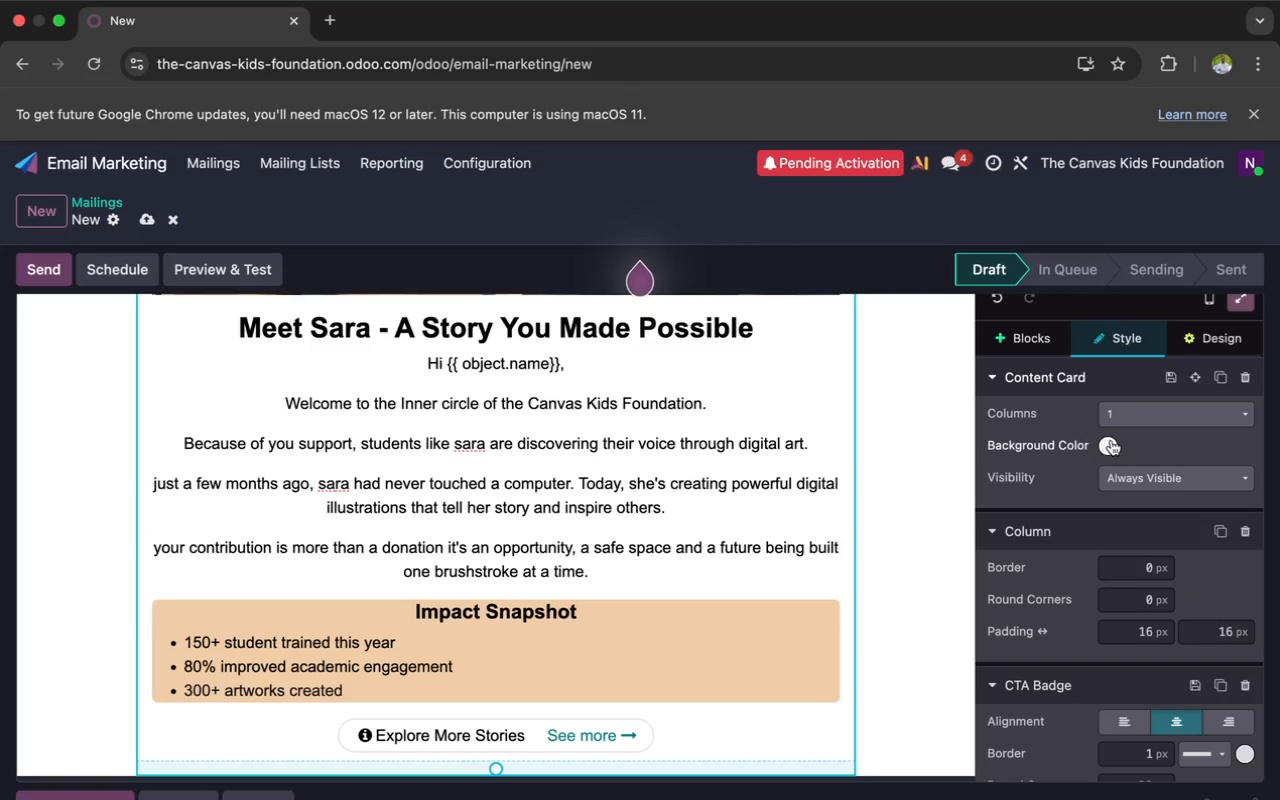 
left_click([1110, 443])
 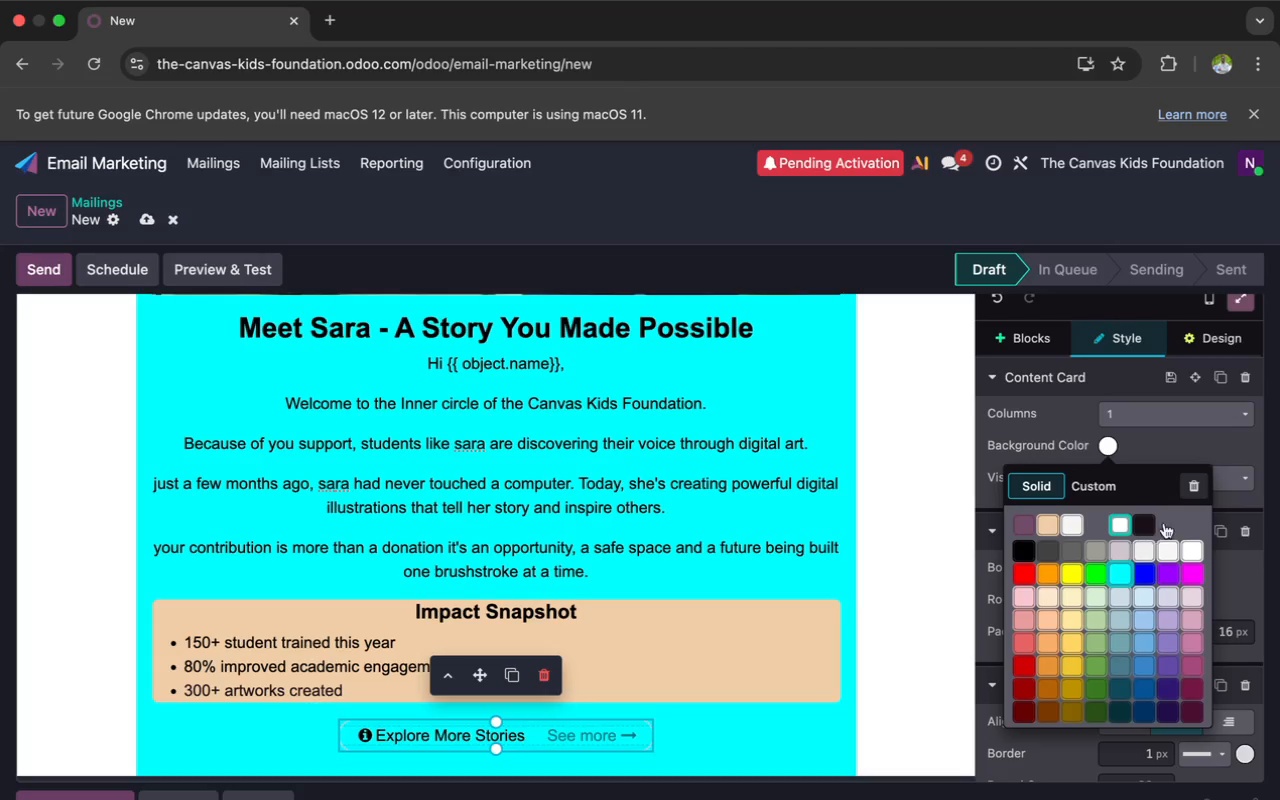 
wait(7.5)
 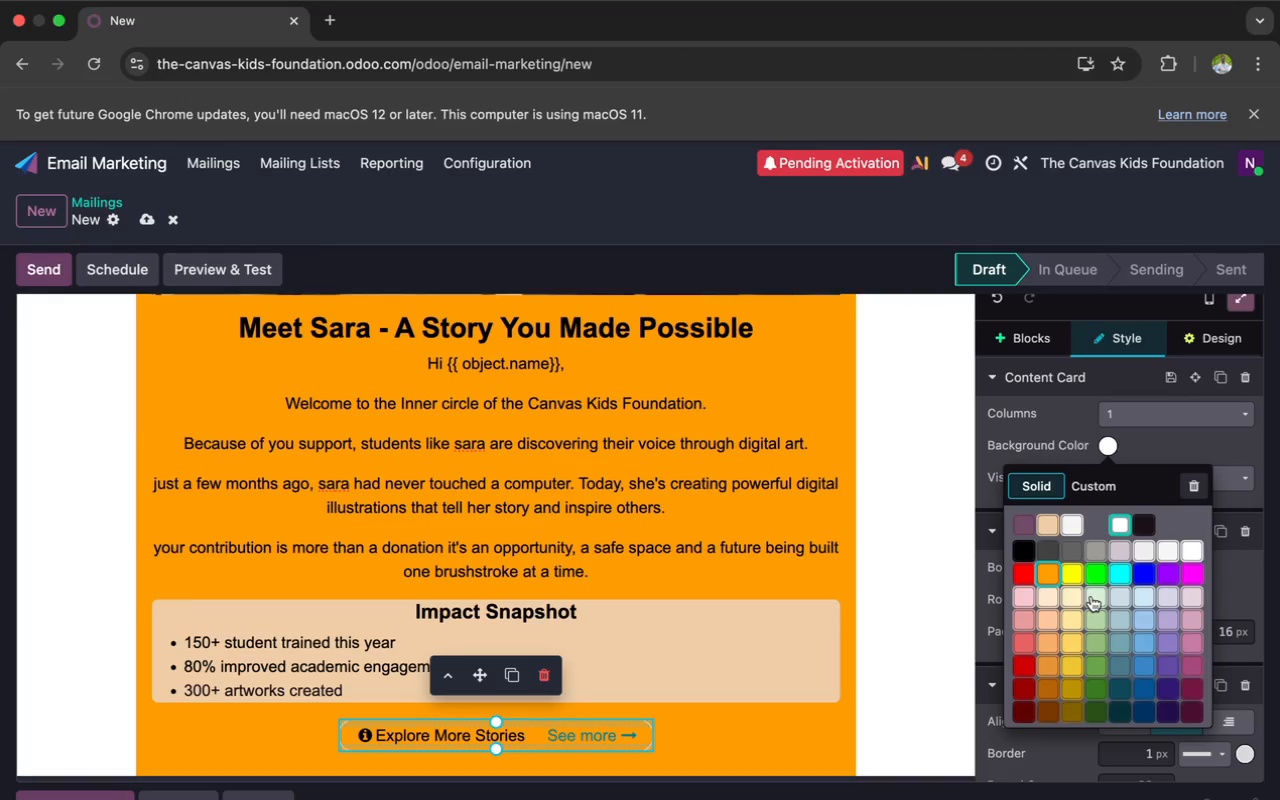 
left_click([924, 525])
 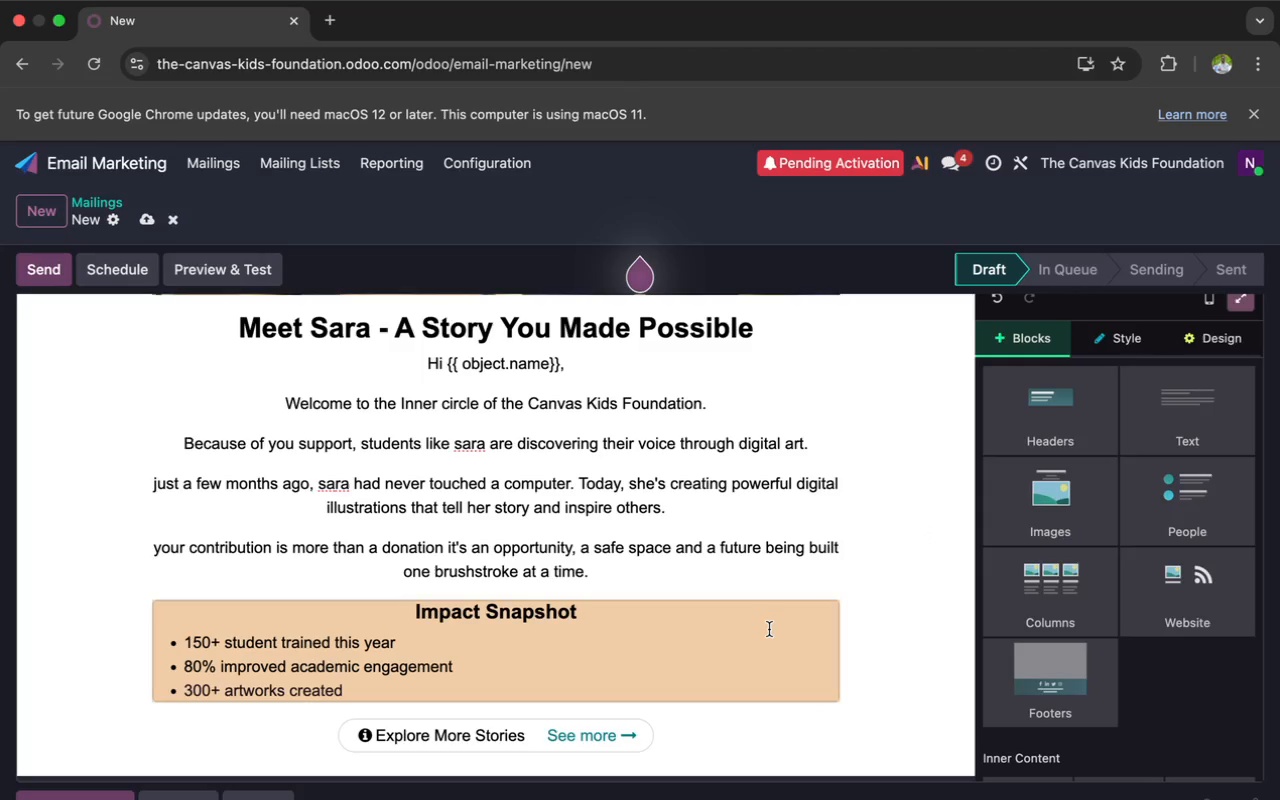 
scroll: coordinate [769, 629], scroll_direction: down, amount: 19.0
 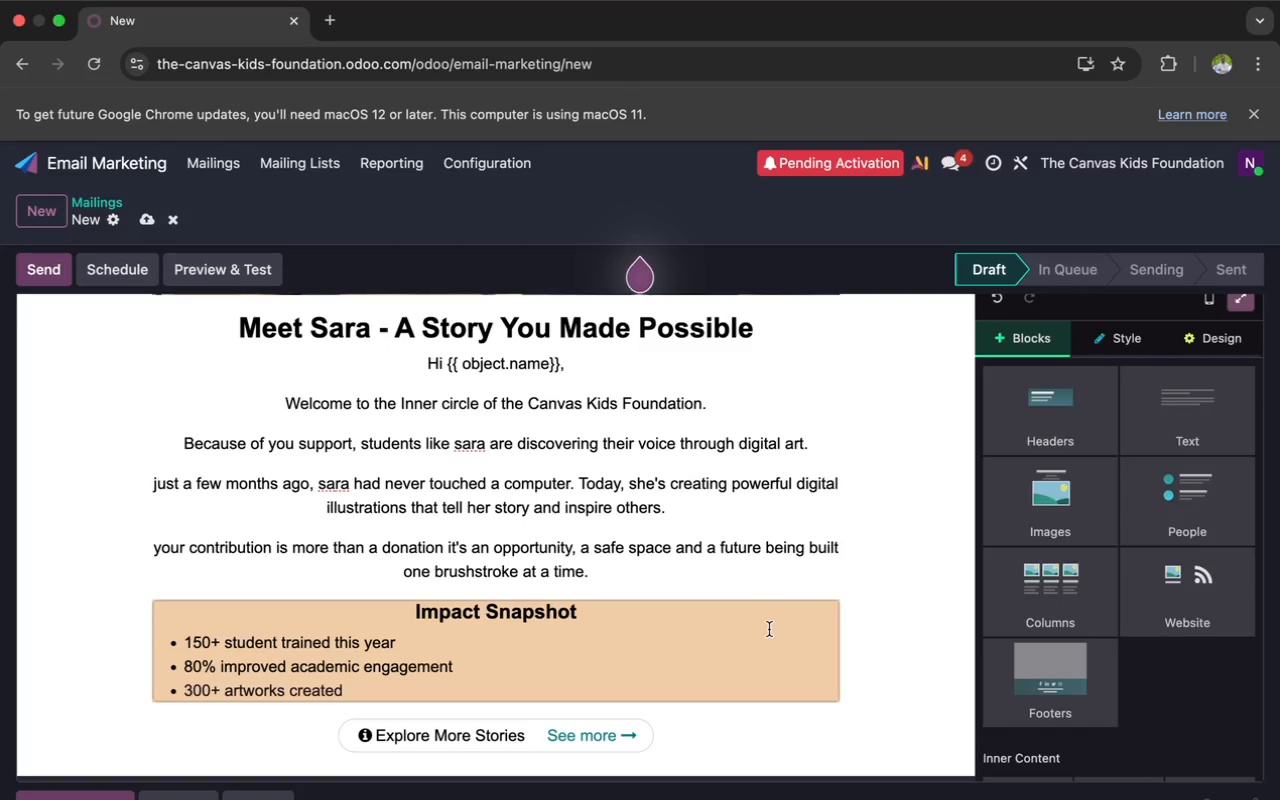 
wait(11.76)
 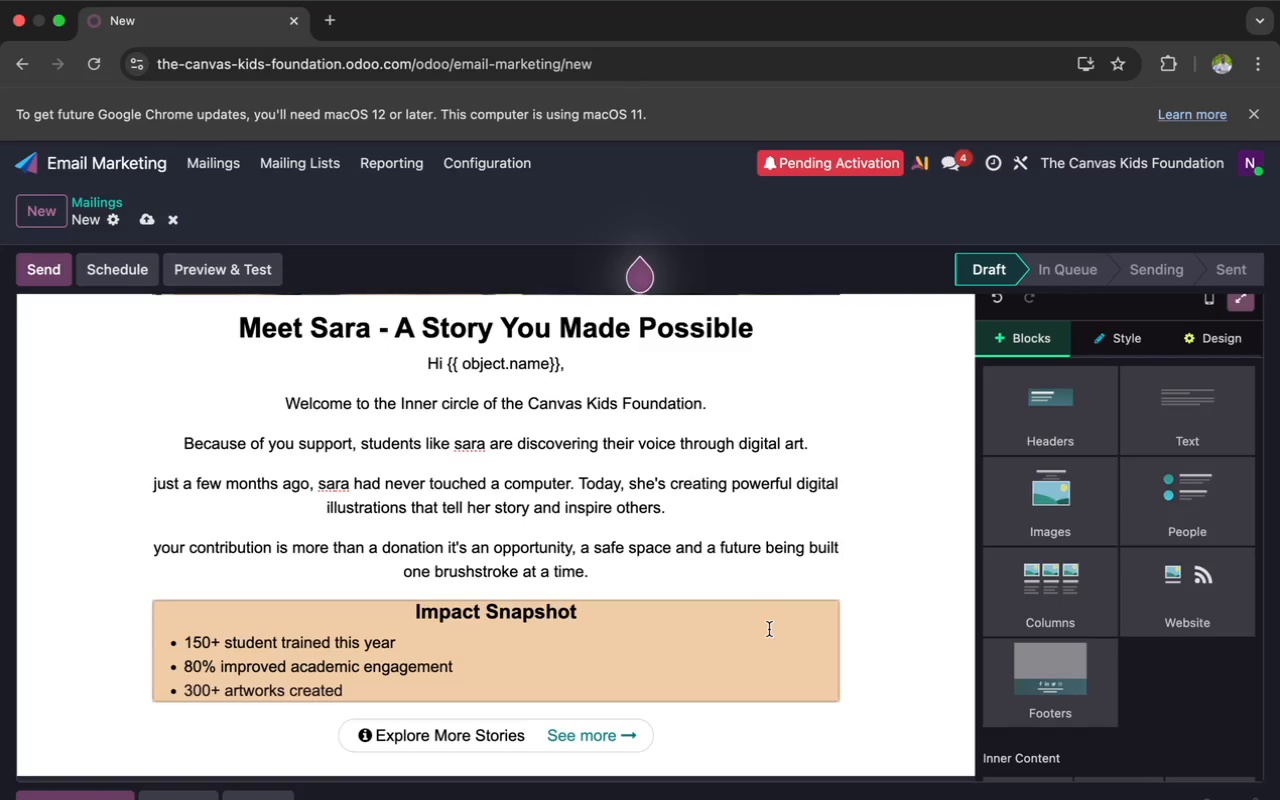 
scroll: coordinate [1100, 570], scroll_direction: down, amount: 53.0
 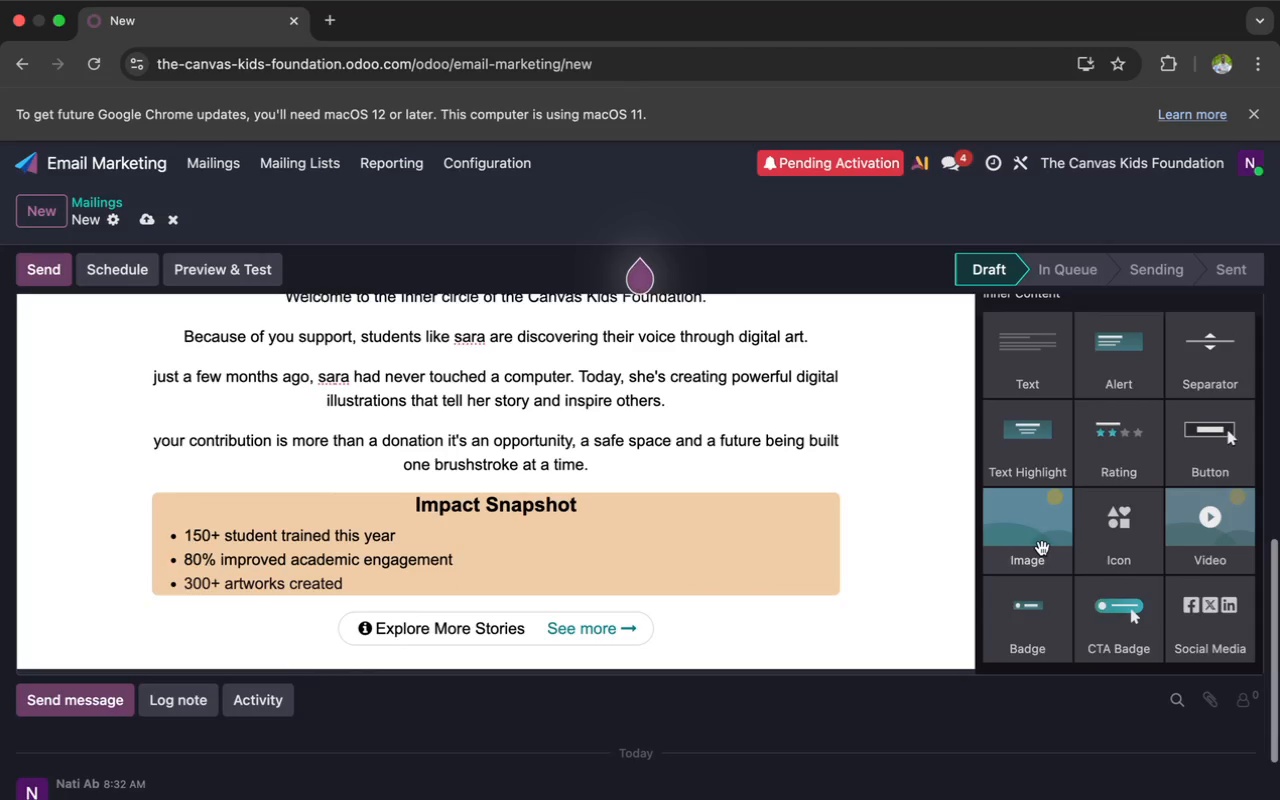 
left_click([1042, 548])
 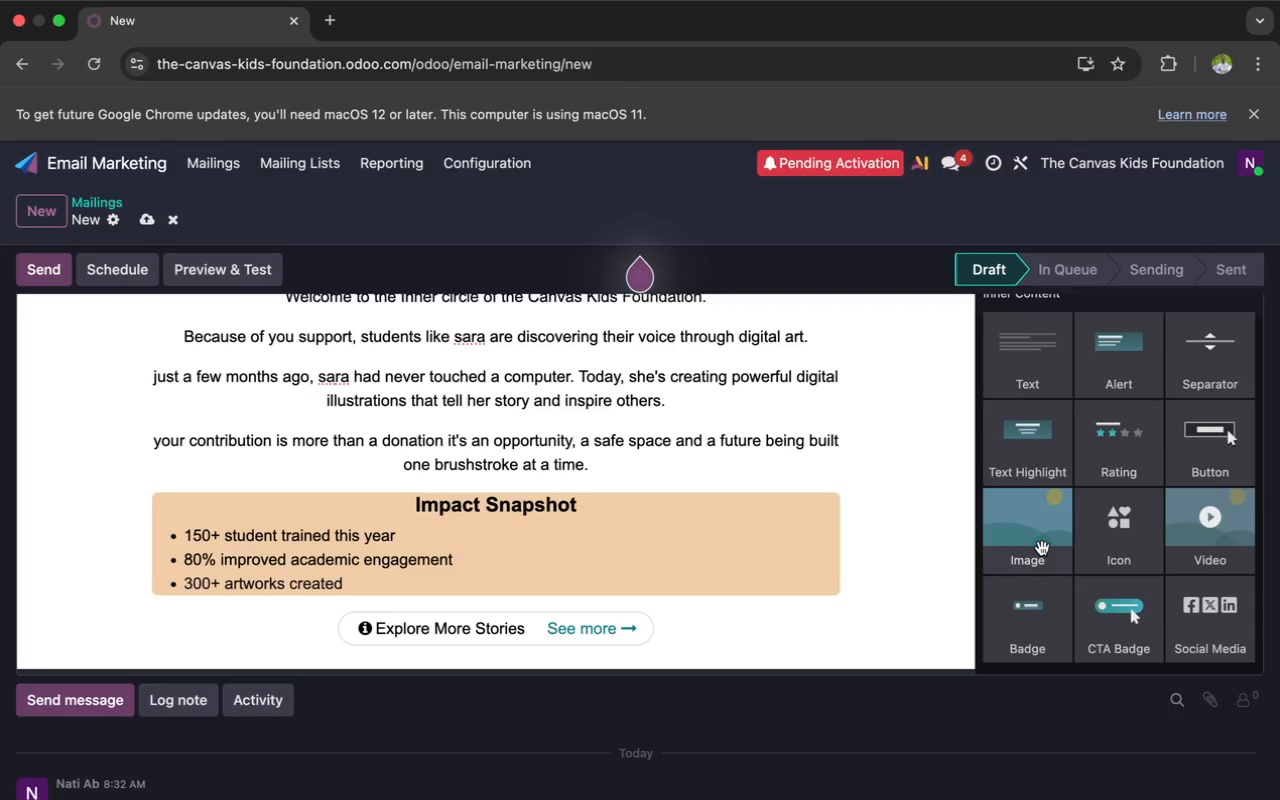 
wait(13.37)
 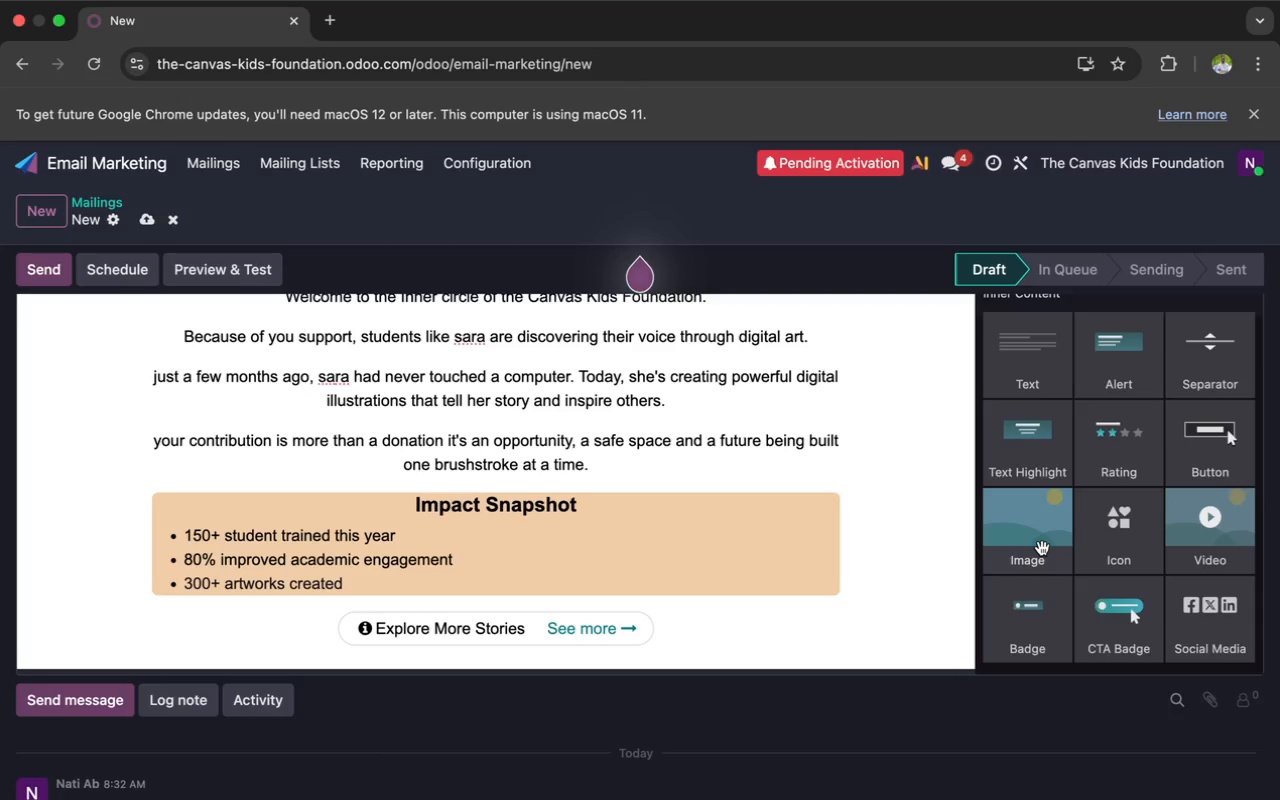 
left_click_drag(start_coordinate=[1060, 537], to_coordinate=[650, 773])
 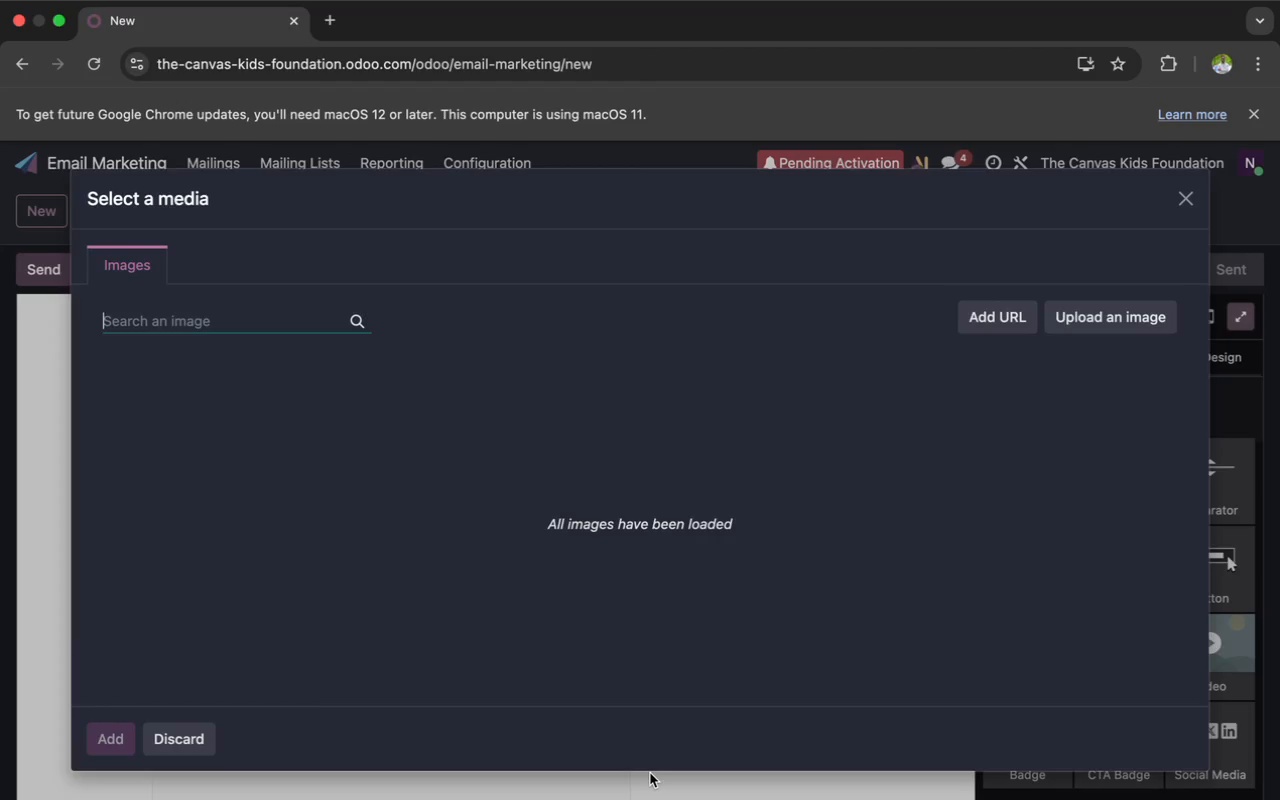 
wait(9.73)
 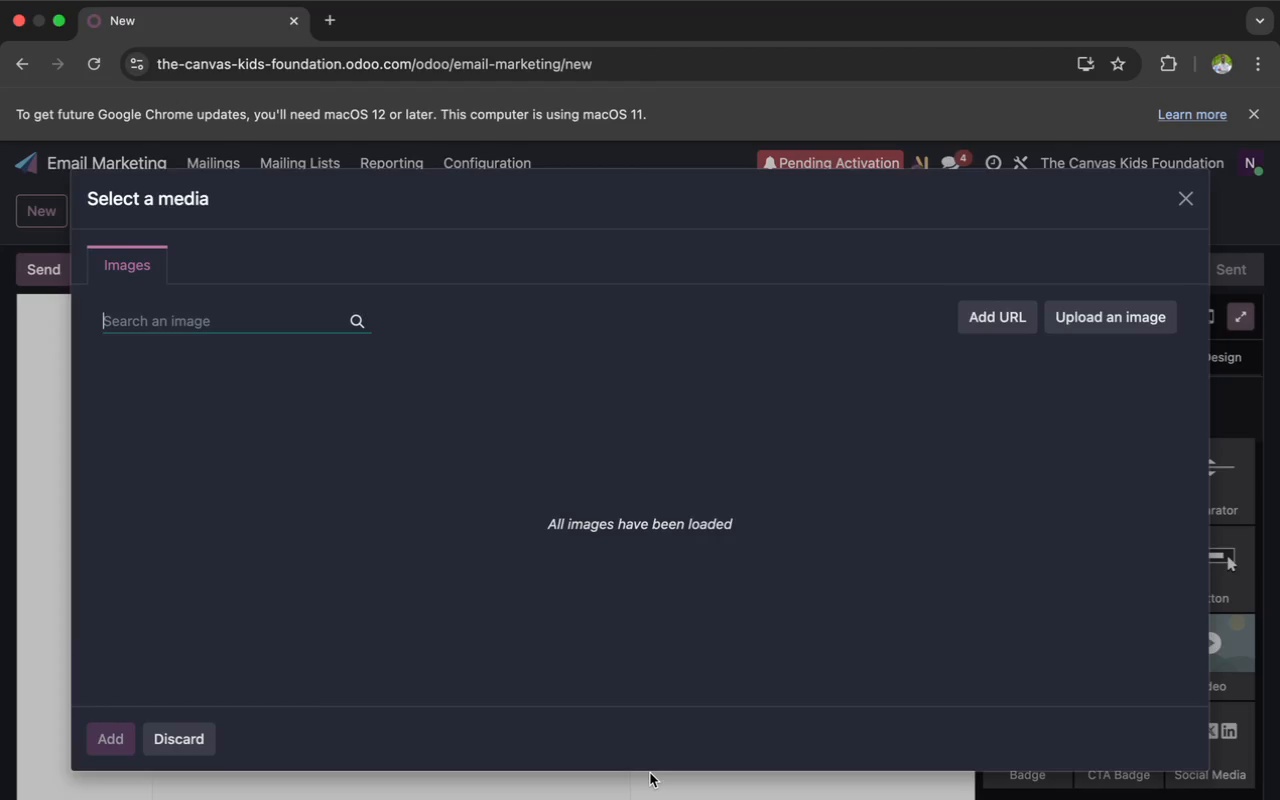 
type(student art showcase)
 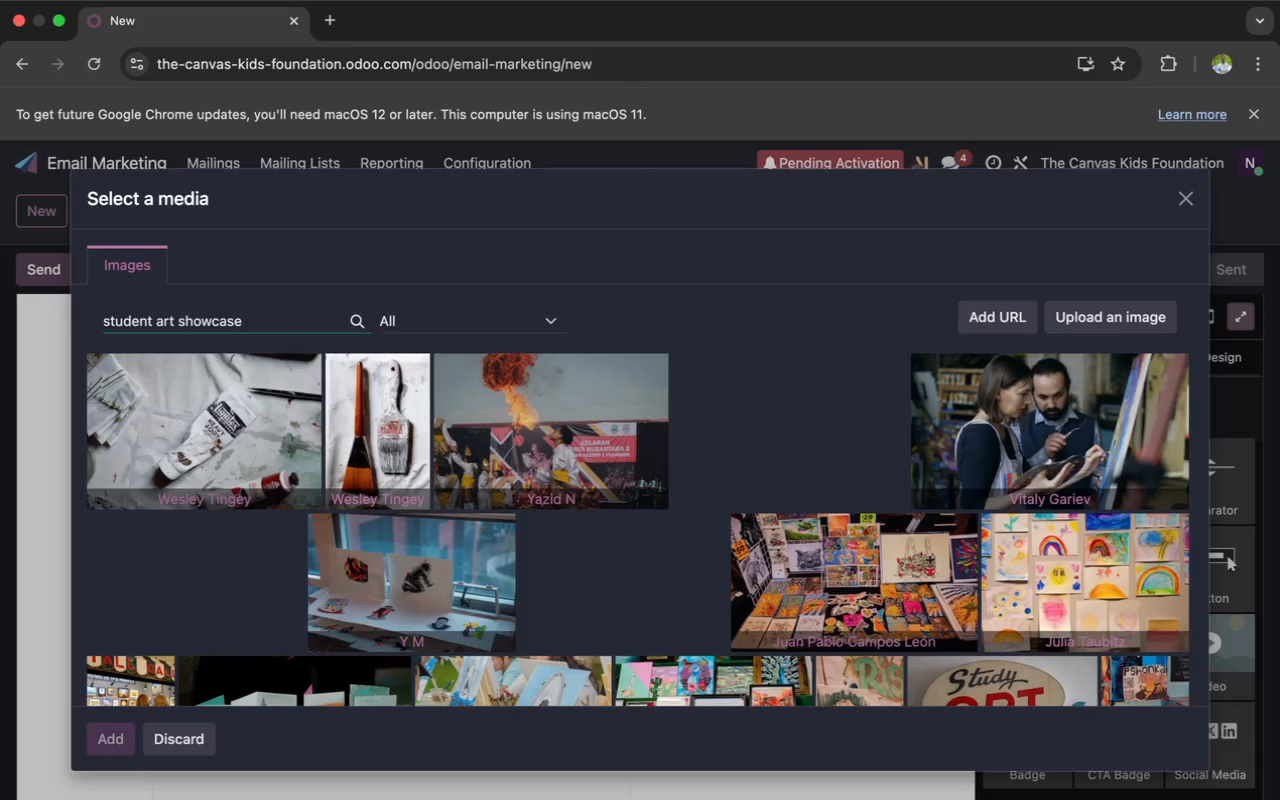 
wait(15.58)
 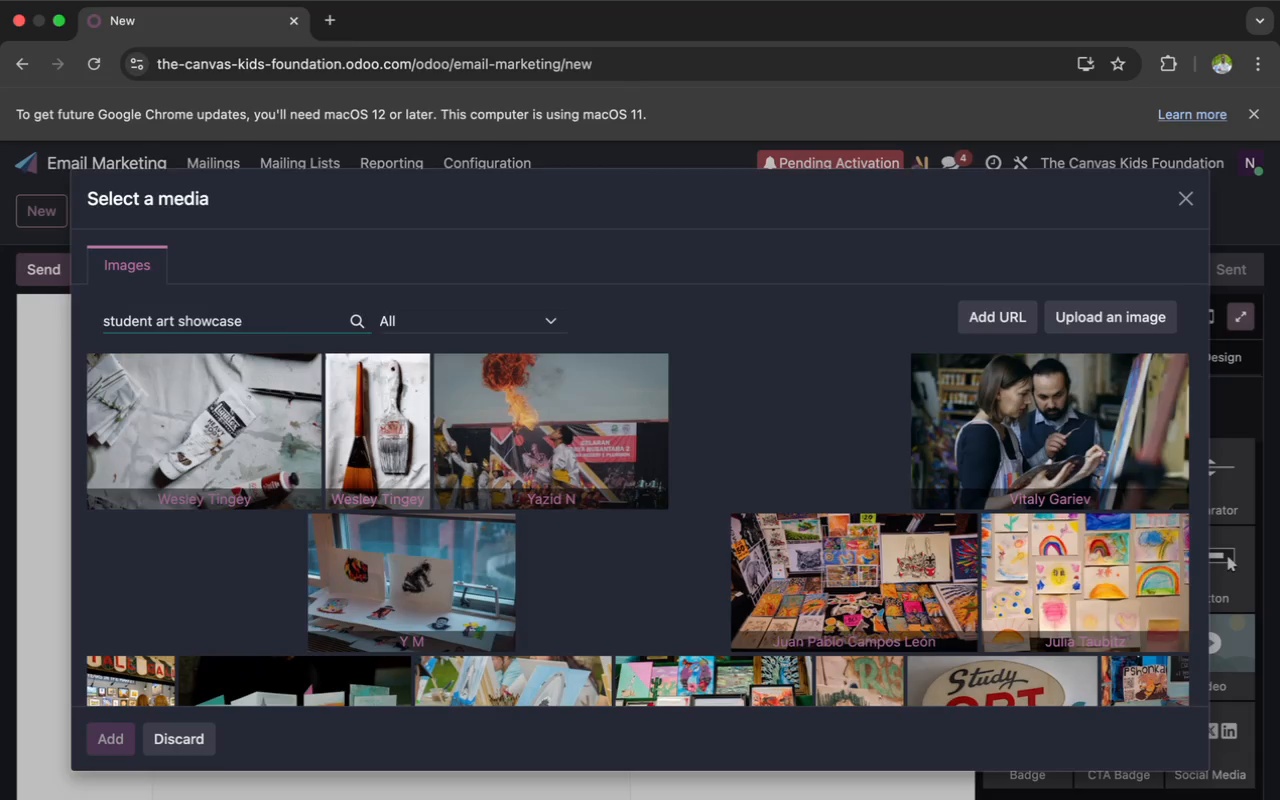 
scroll: coordinate [662, 654], scroll_direction: down, amount: 28.0
 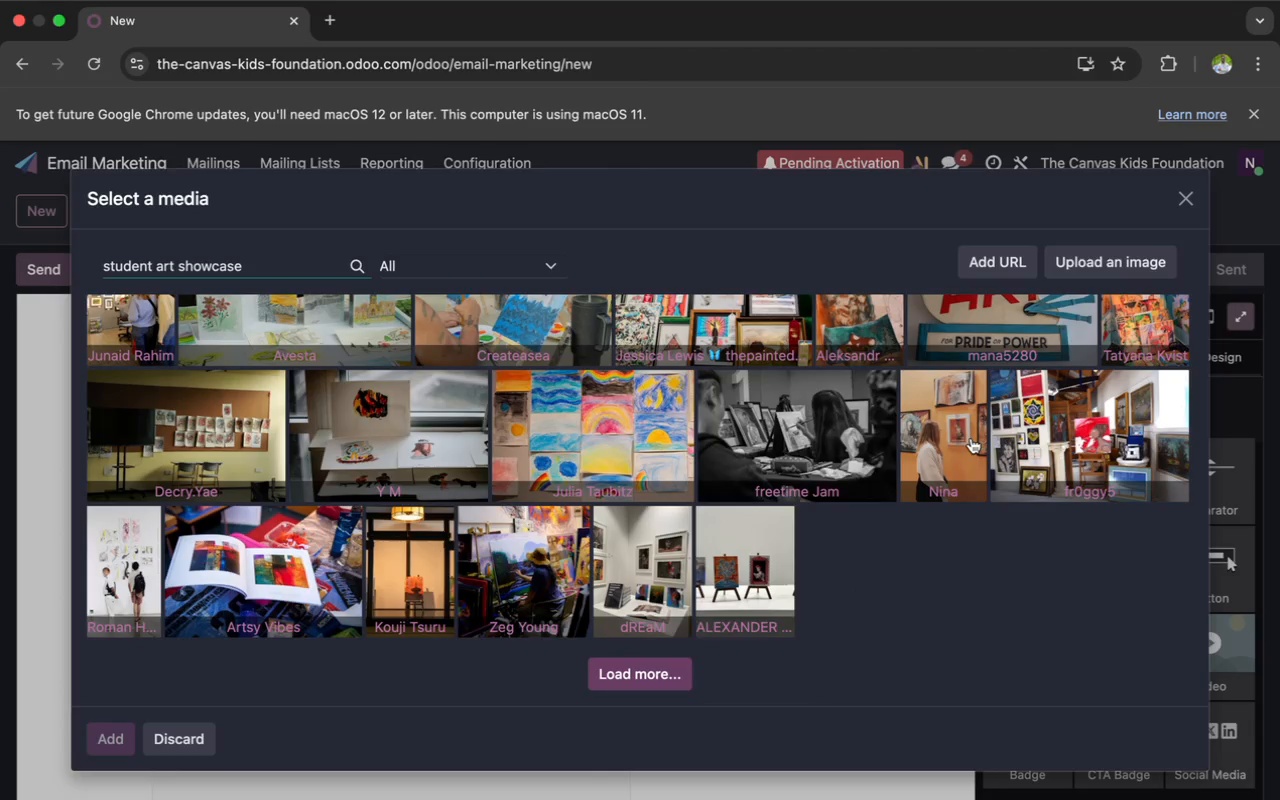 
wait(11.81)
 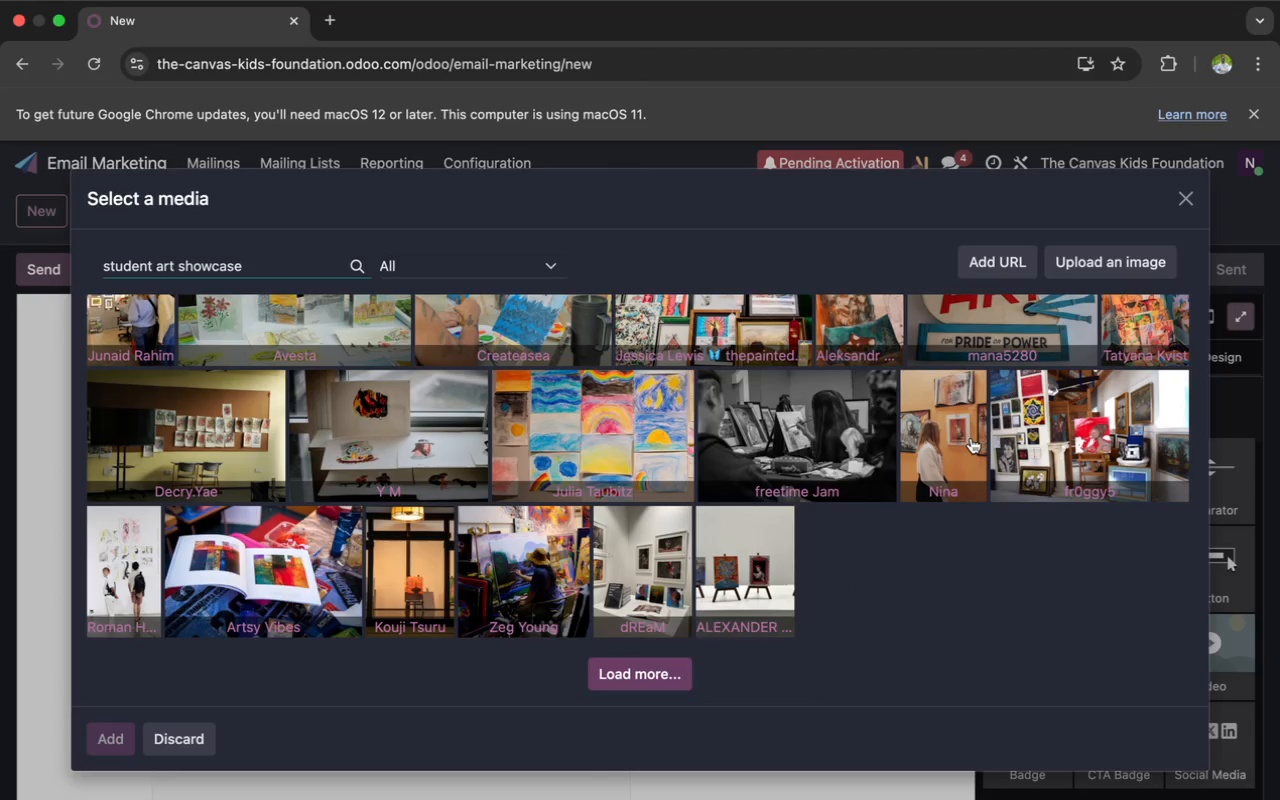 
scroll: coordinate [1048, 437], scroll_direction: up, amount: 21.0
 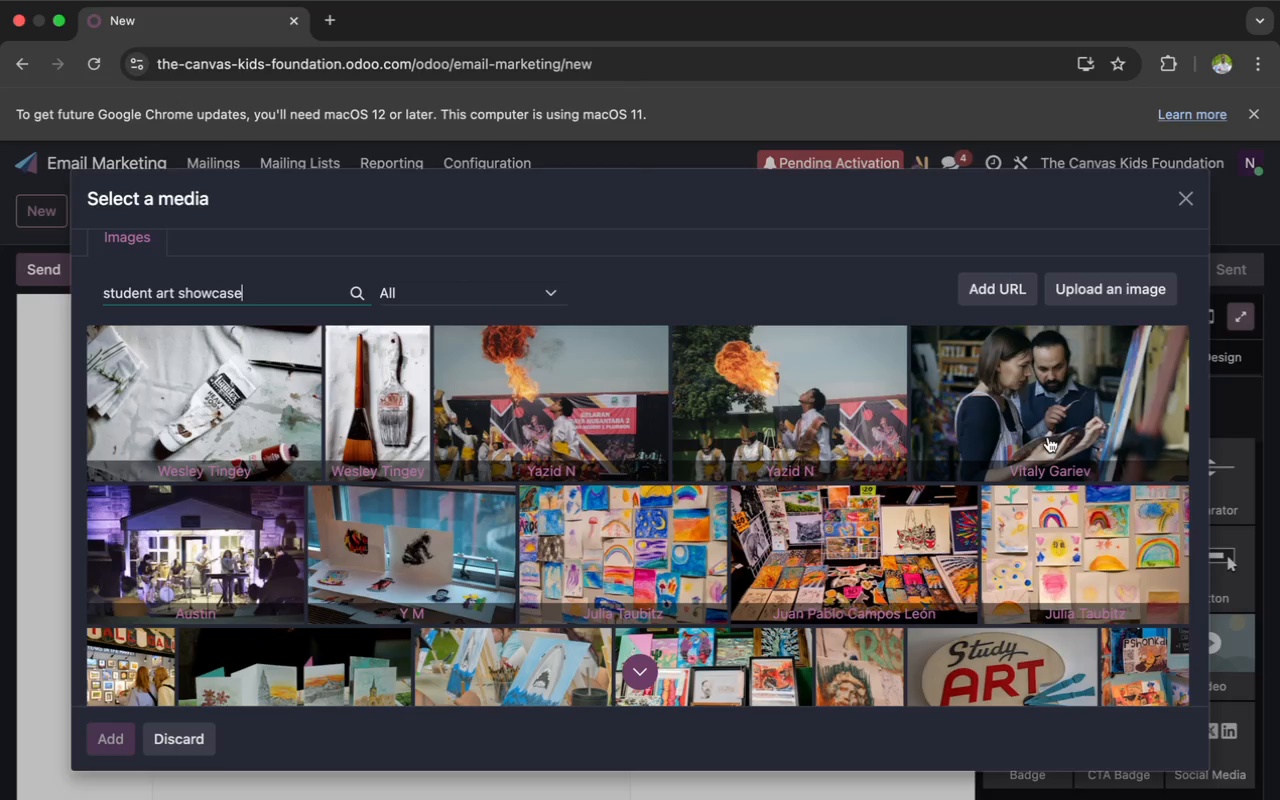 
wait(30.22)
 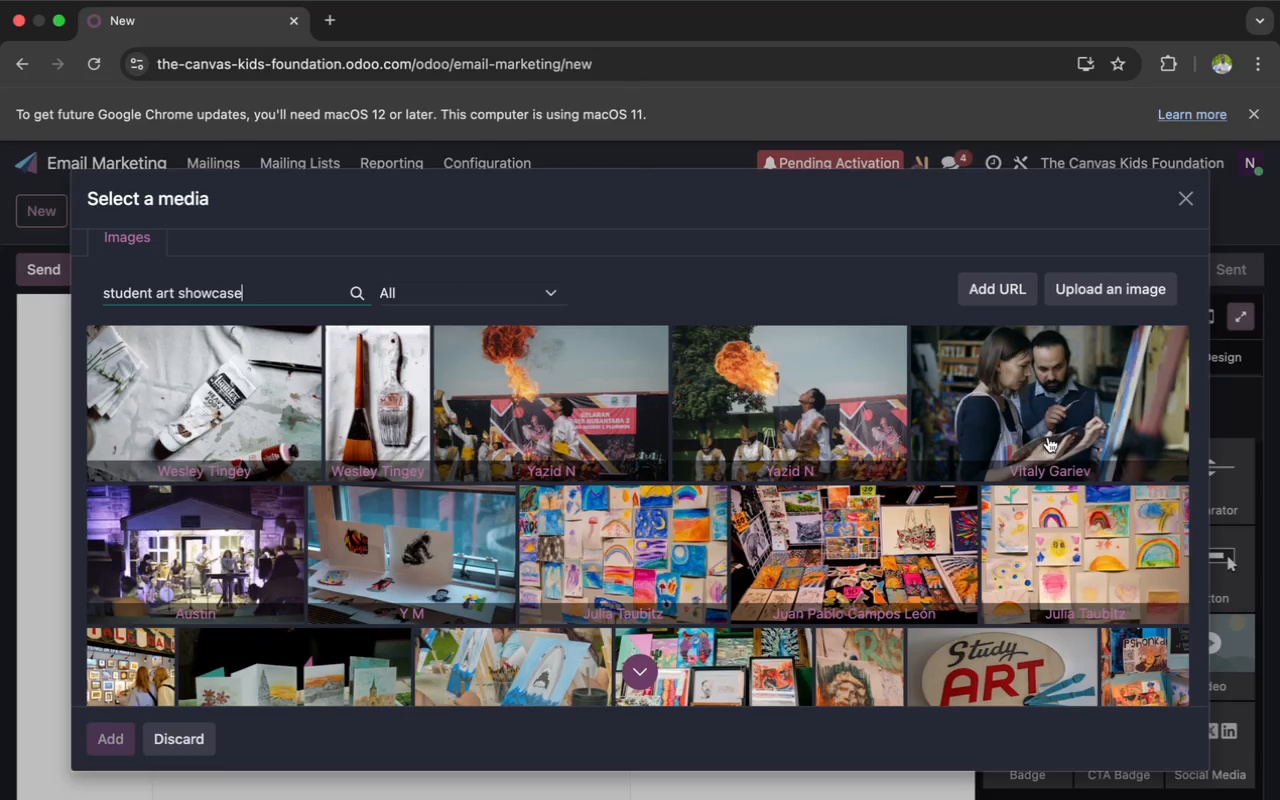 
scroll: coordinate [1023, 469], scroll_direction: down, amount: 28.0
 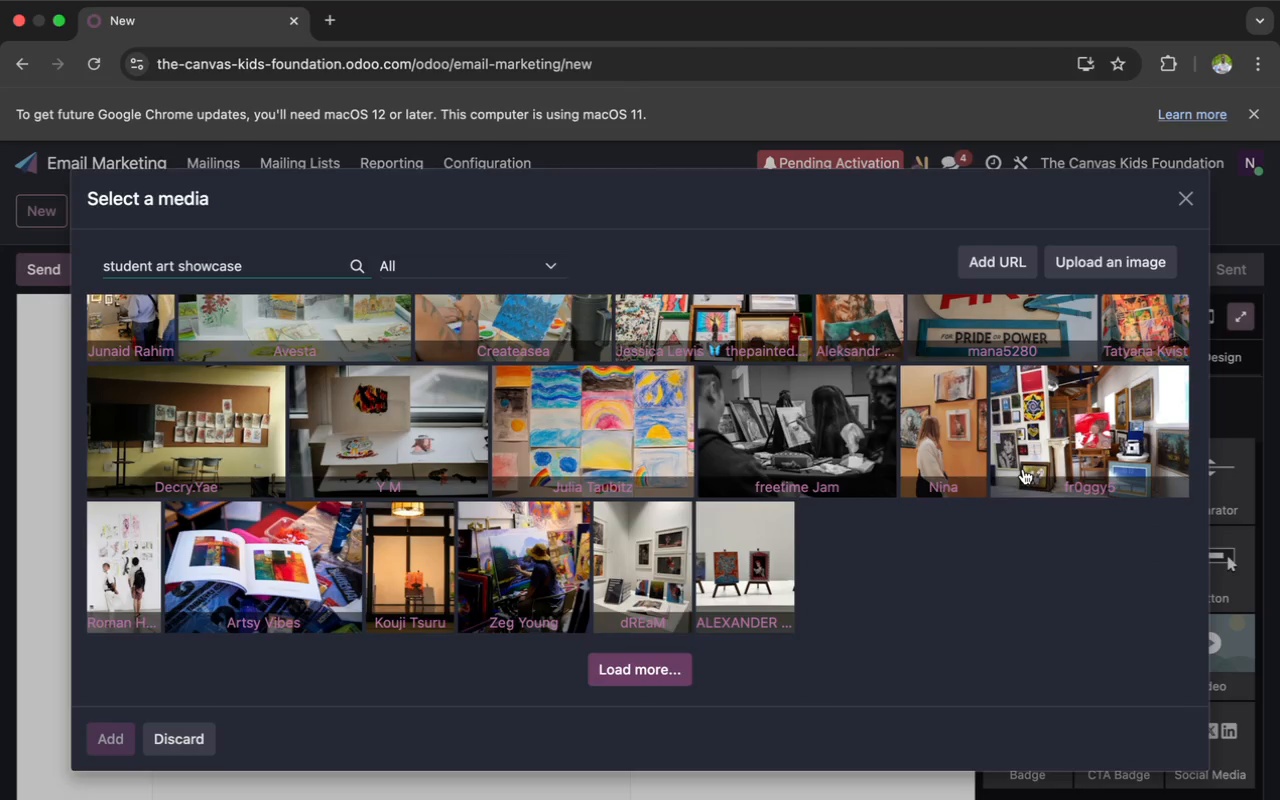 
scroll: coordinate [1023, 469], scroll_direction: up, amount: 31.0
 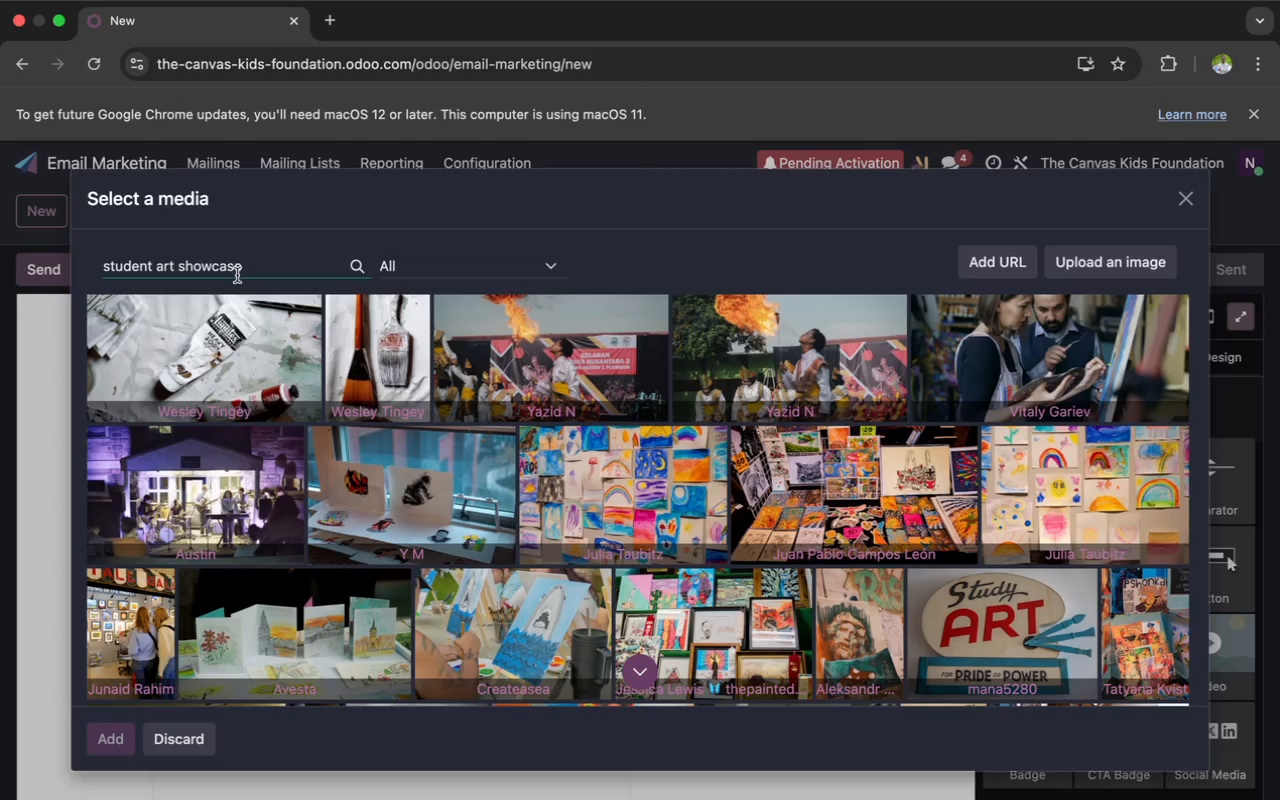 
key(Backspace)
 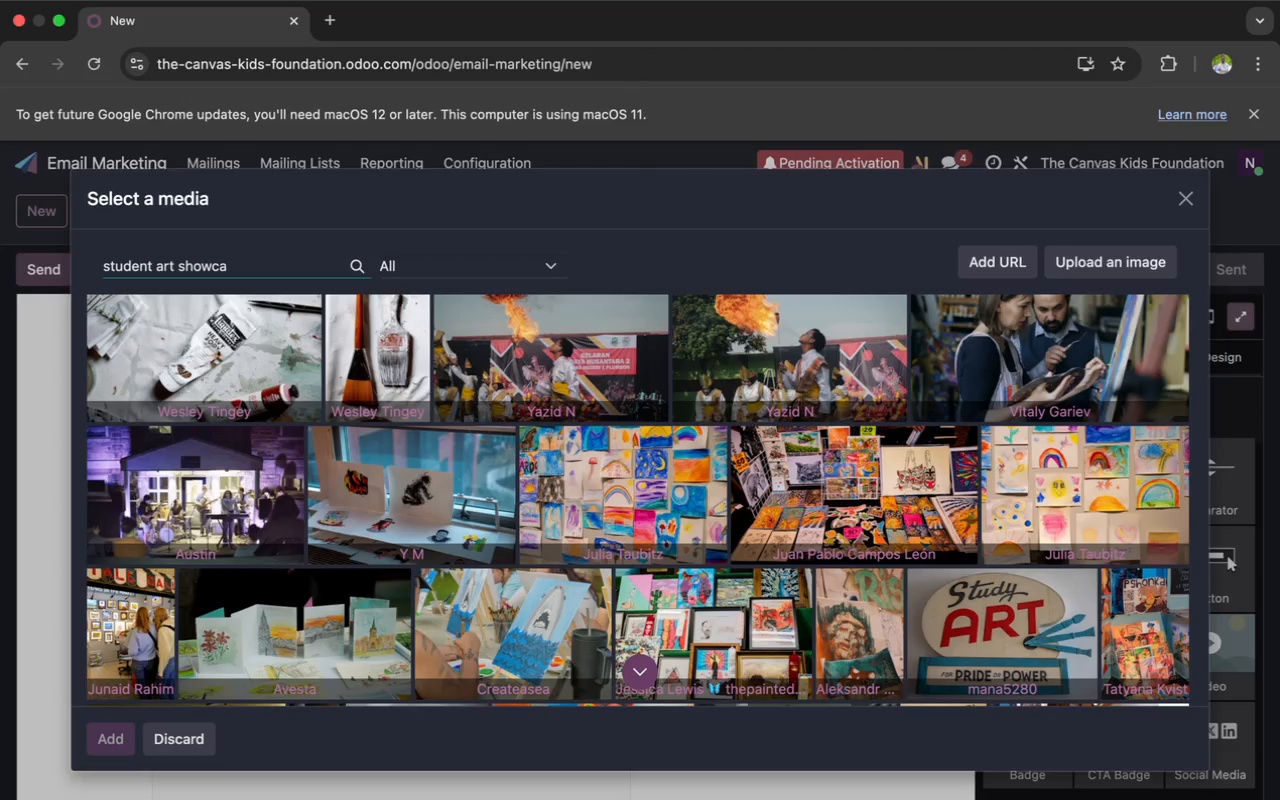 
key(Backspace)
 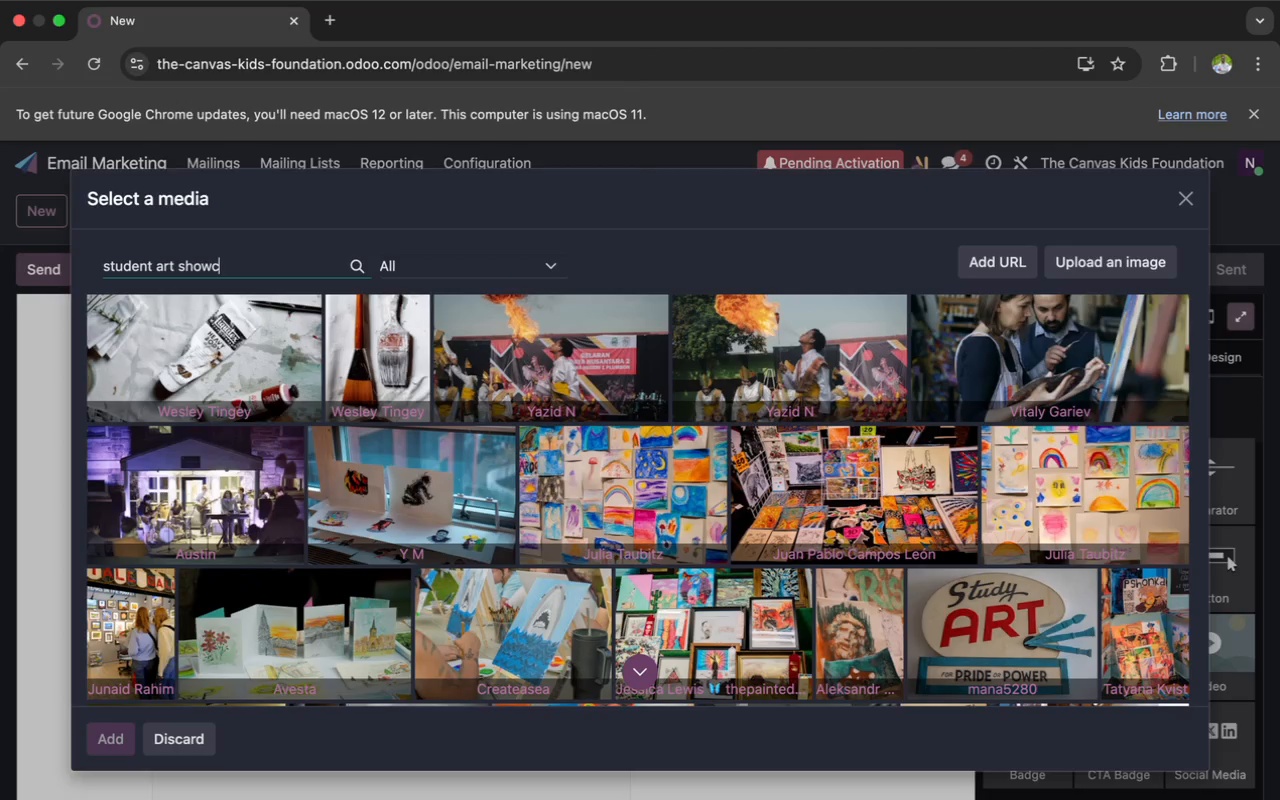 
key(Backspace)
 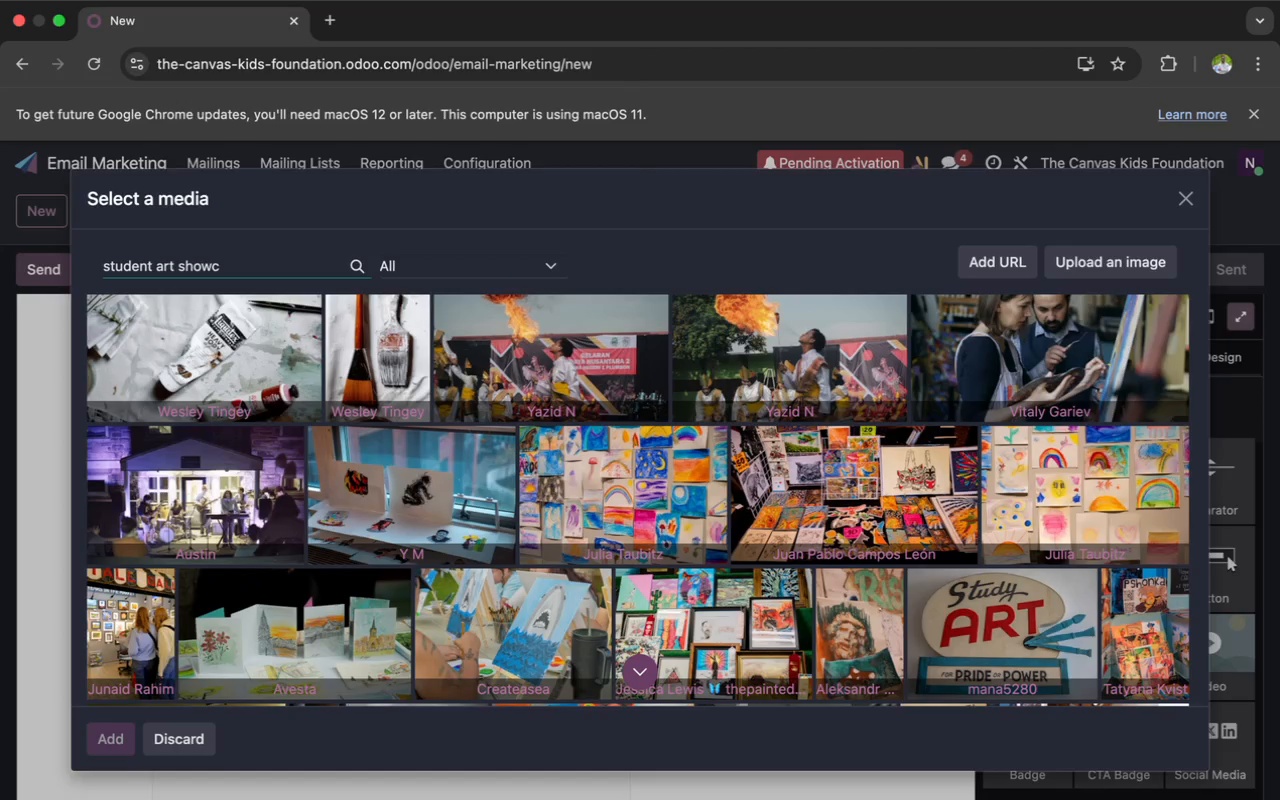 
key(Backspace)
 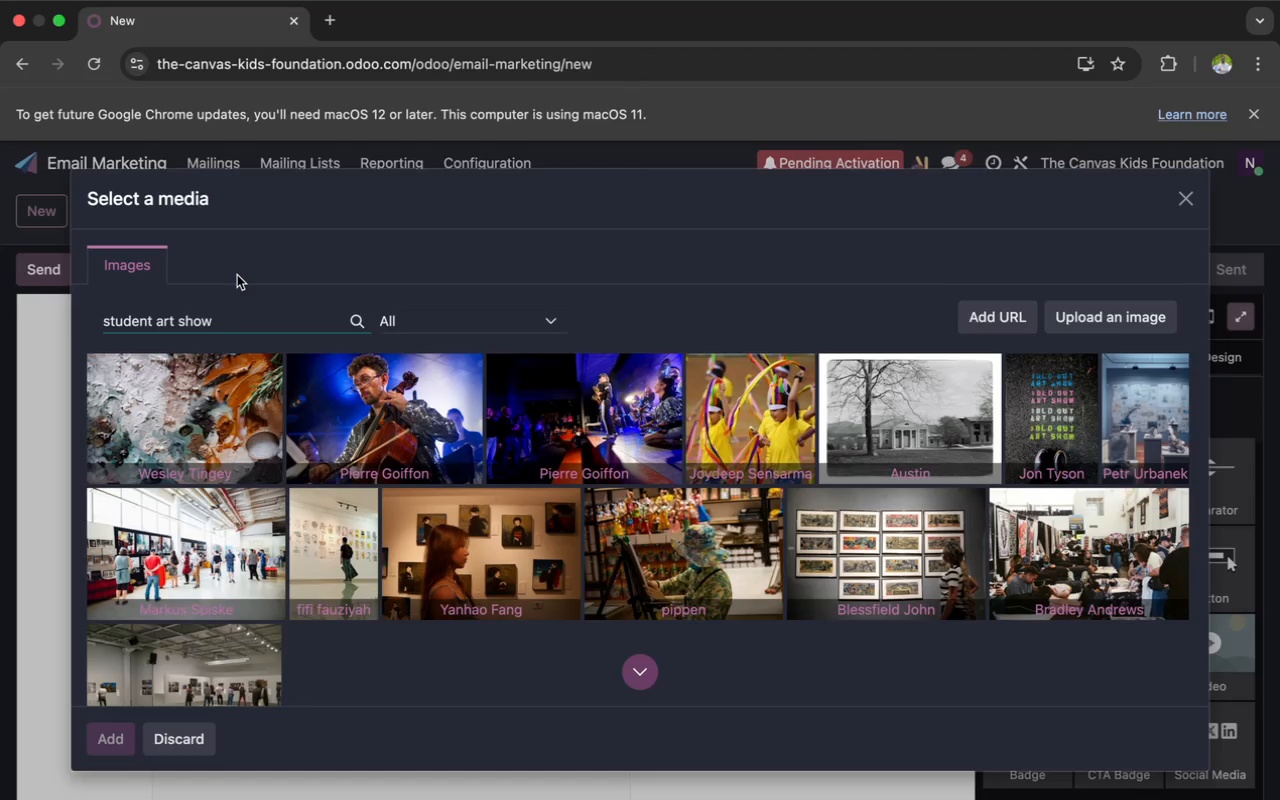 
wait(16.97)
 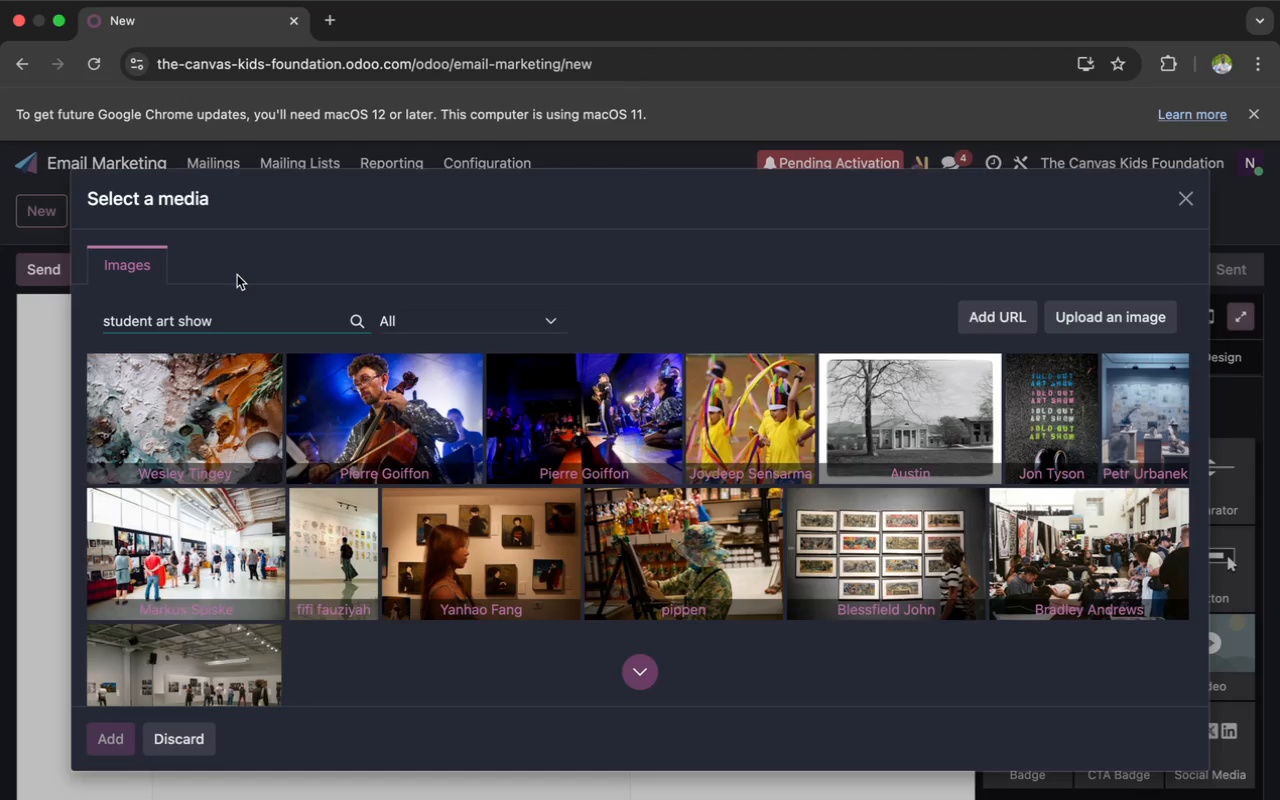 
scroll: coordinate [237, 275], scroll_direction: down, amount: 6.0
 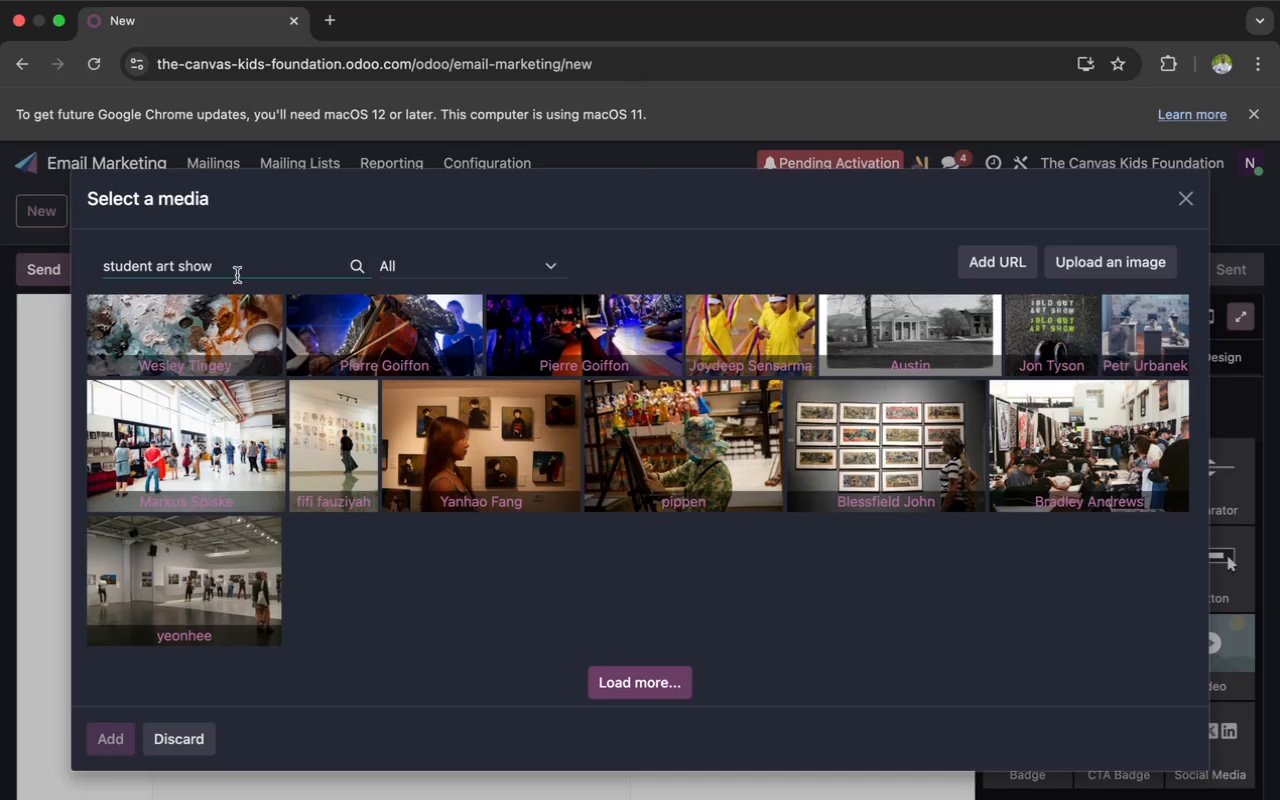 
wait(12.24)
 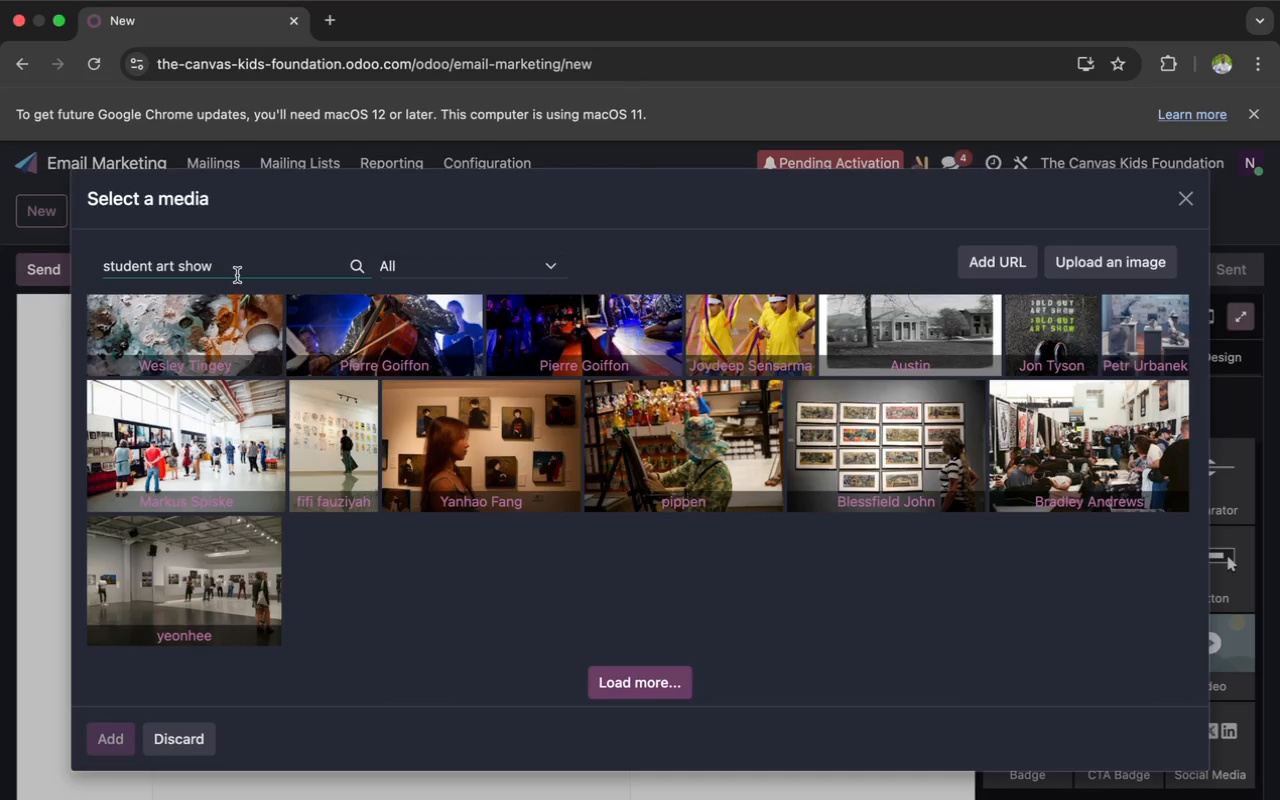 
scroll: coordinate [237, 275], scroll_direction: up, amount: 14.0
 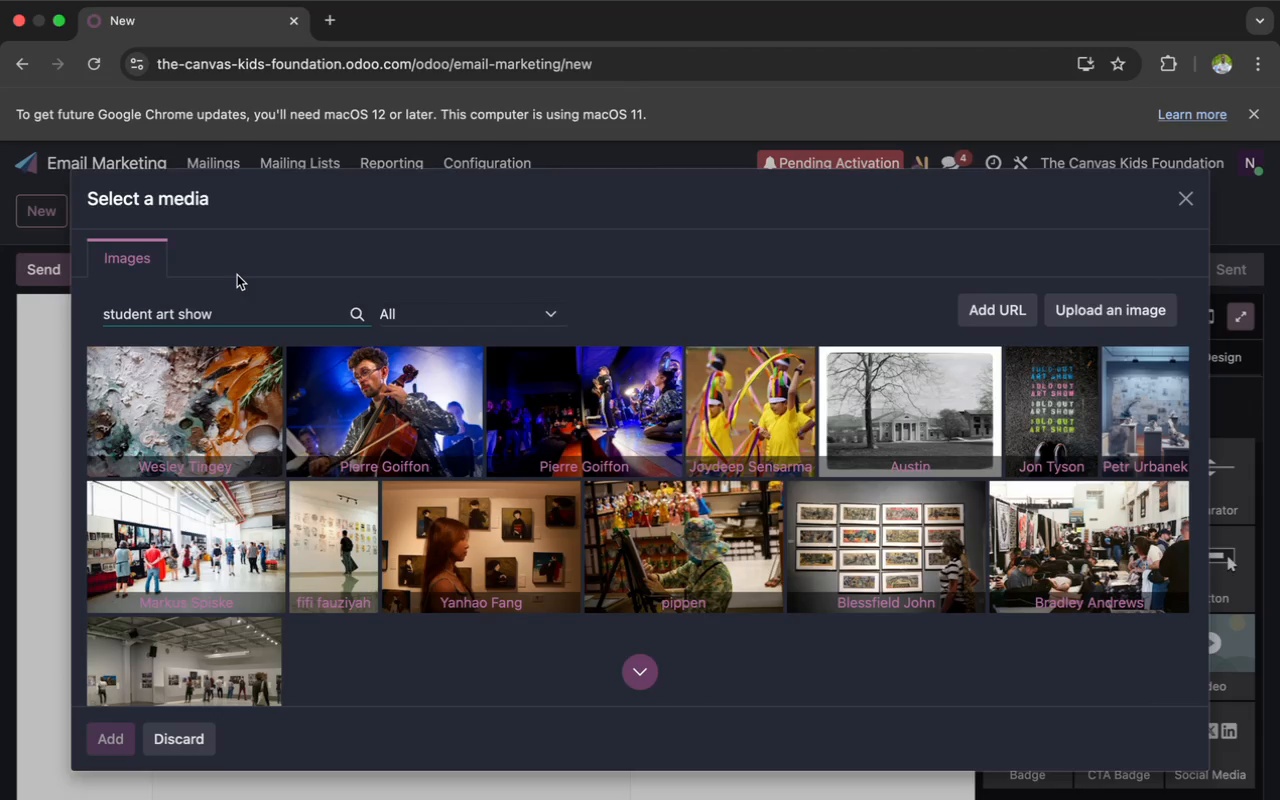 
wait(7.4)
 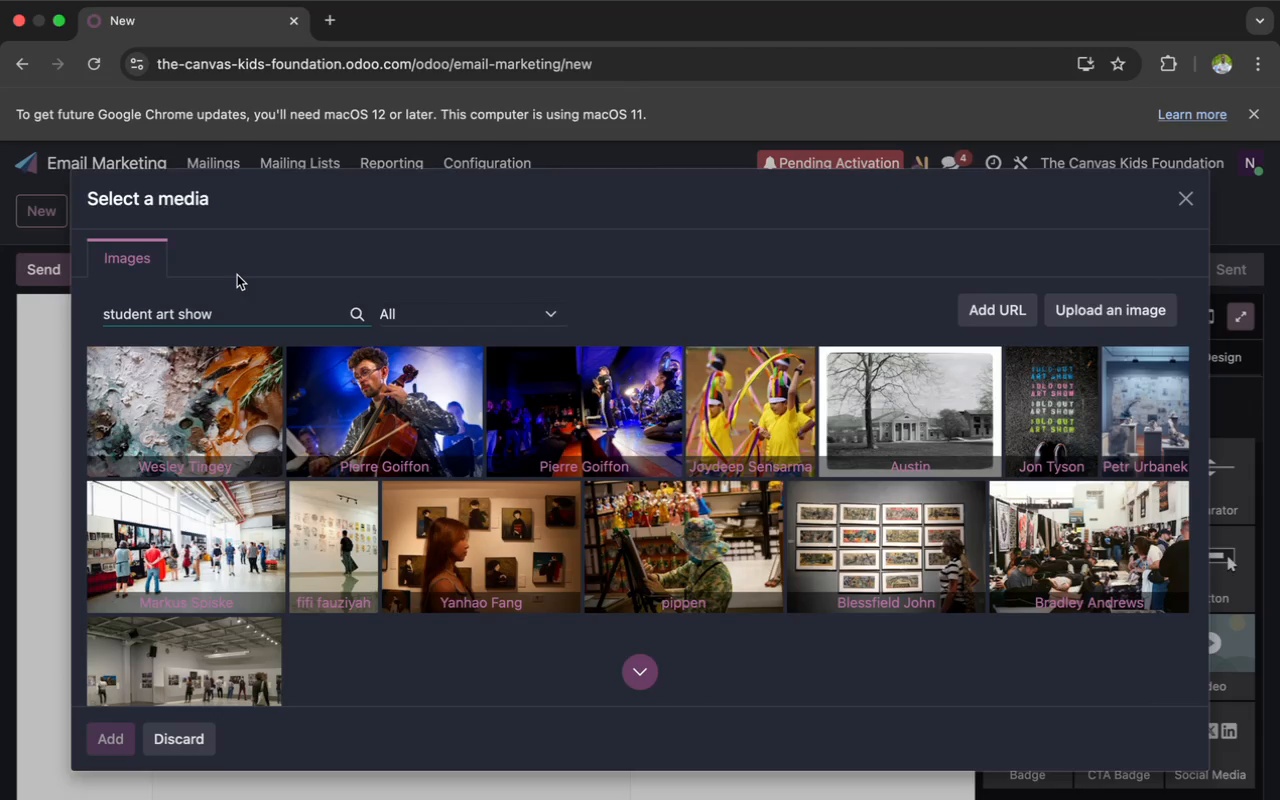 
left_click([180, 496])
 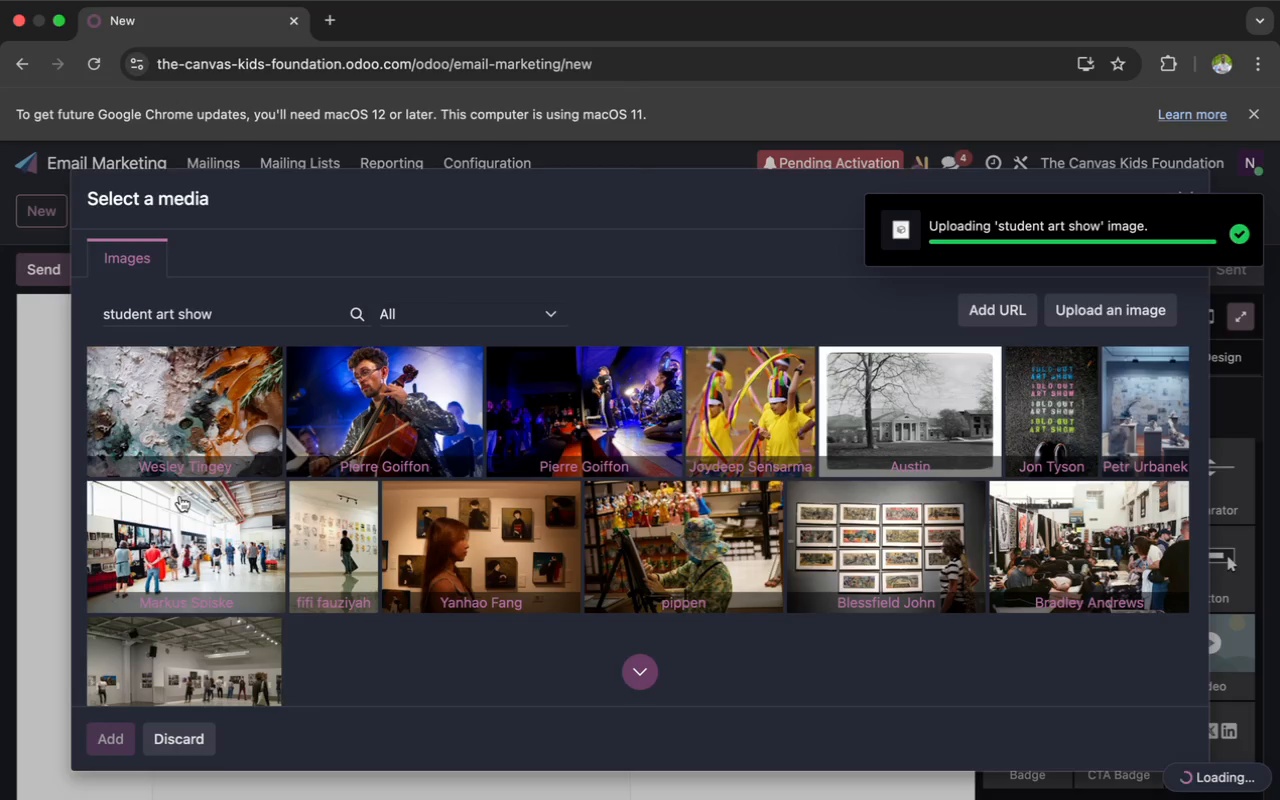 
wait(9.99)
 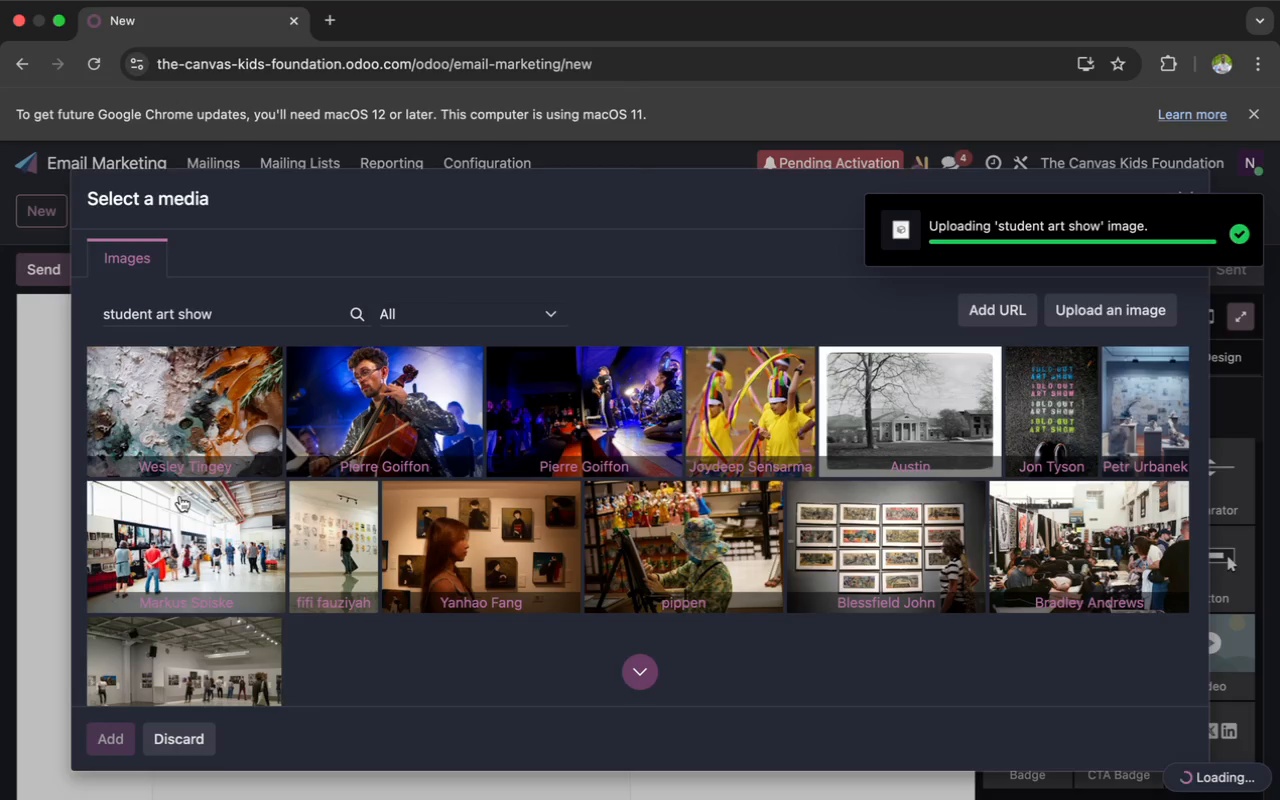 
scroll: coordinate [180, 496], scroll_direction: down, amount: 8.0
 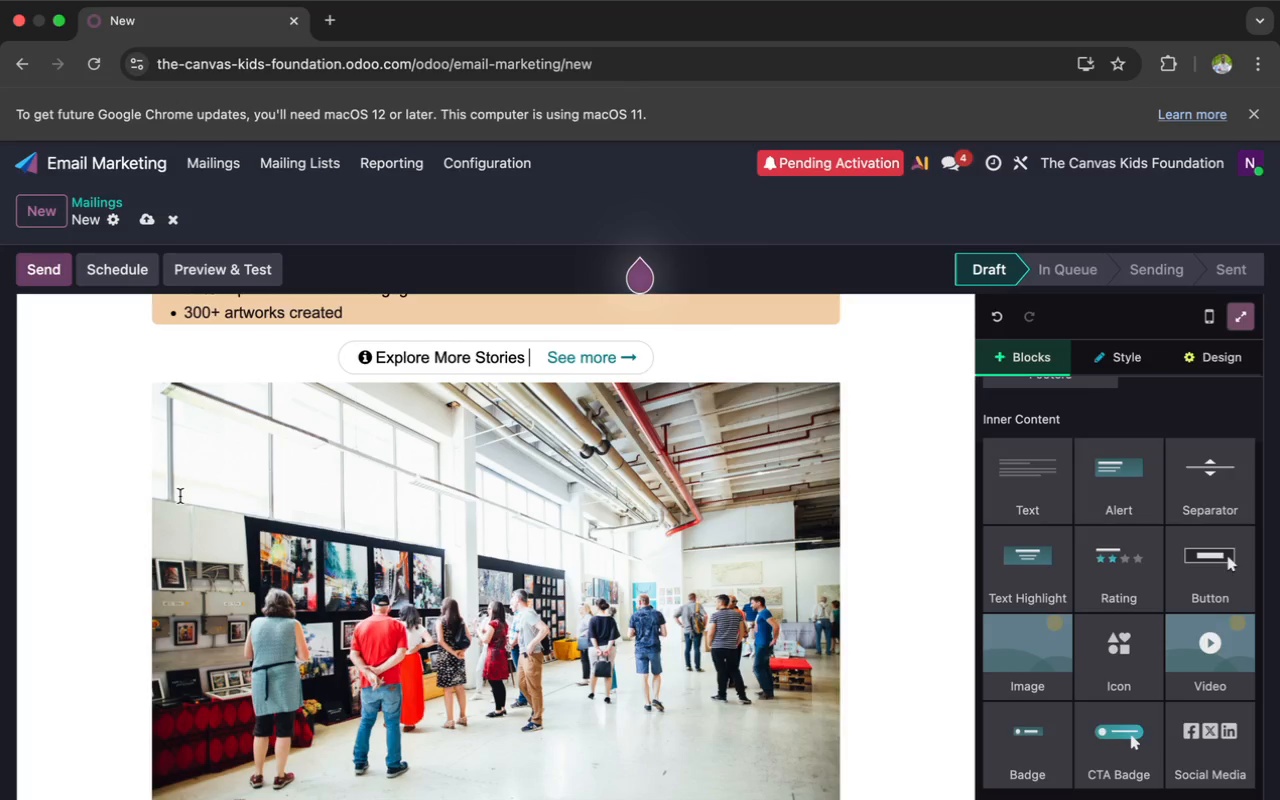 
wait(14.49)
 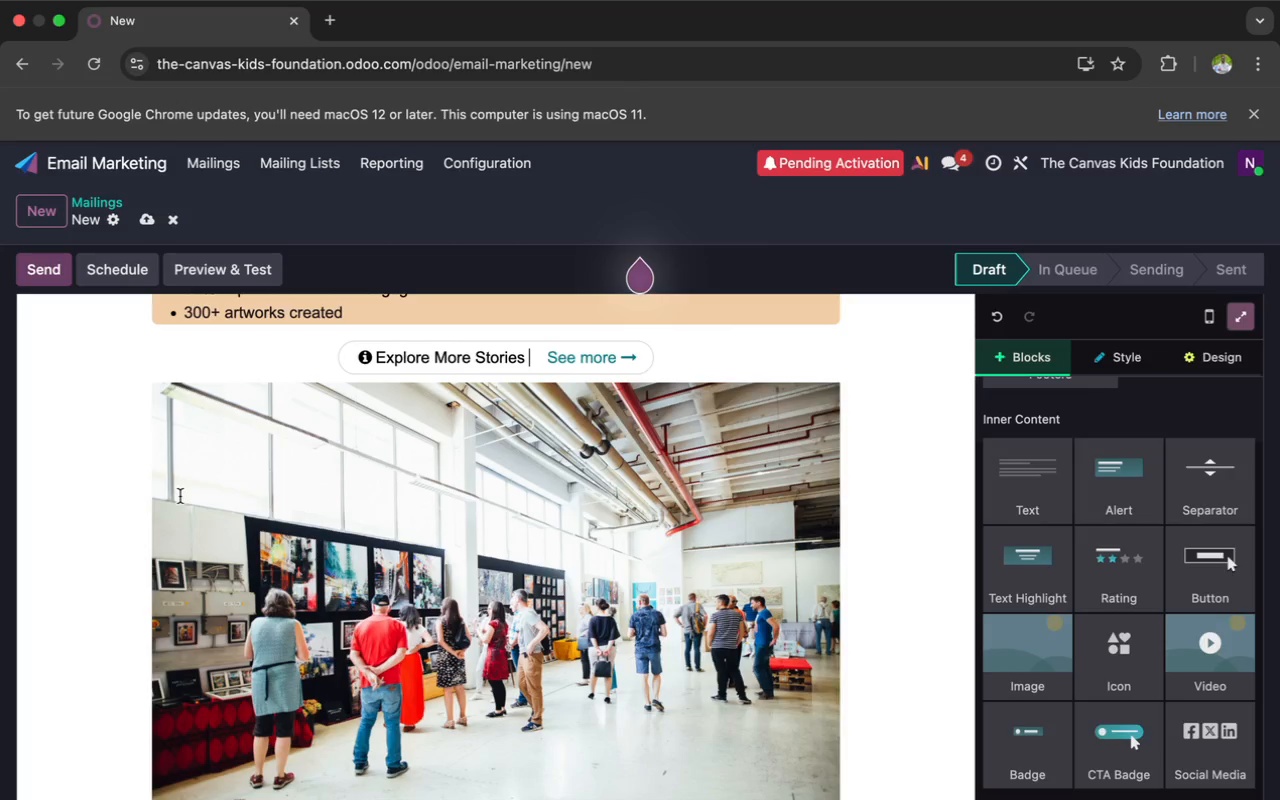 
scroll: coordinate [745, 556], scroll_direction: down, amount: 5.0
 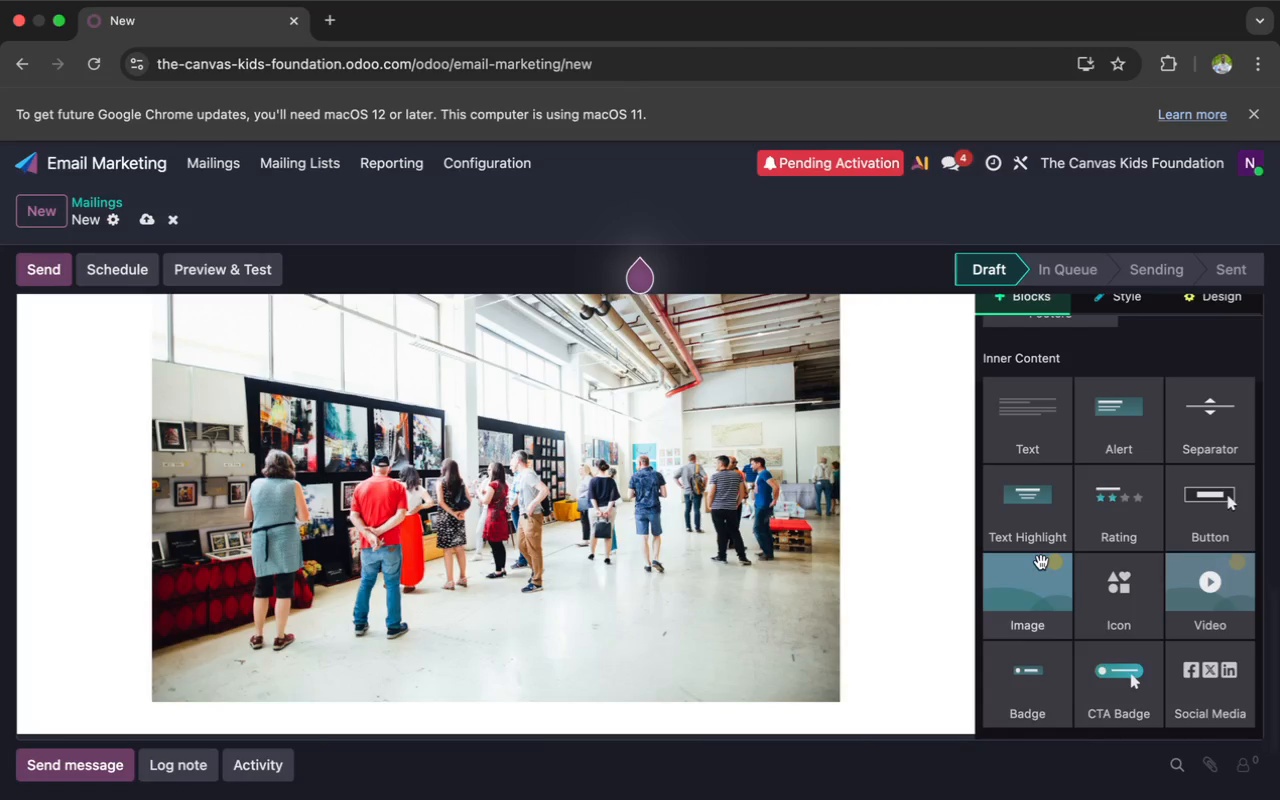 
scroll: coordinate [1041, 562], scroll_direction: up, amount: 2.0
 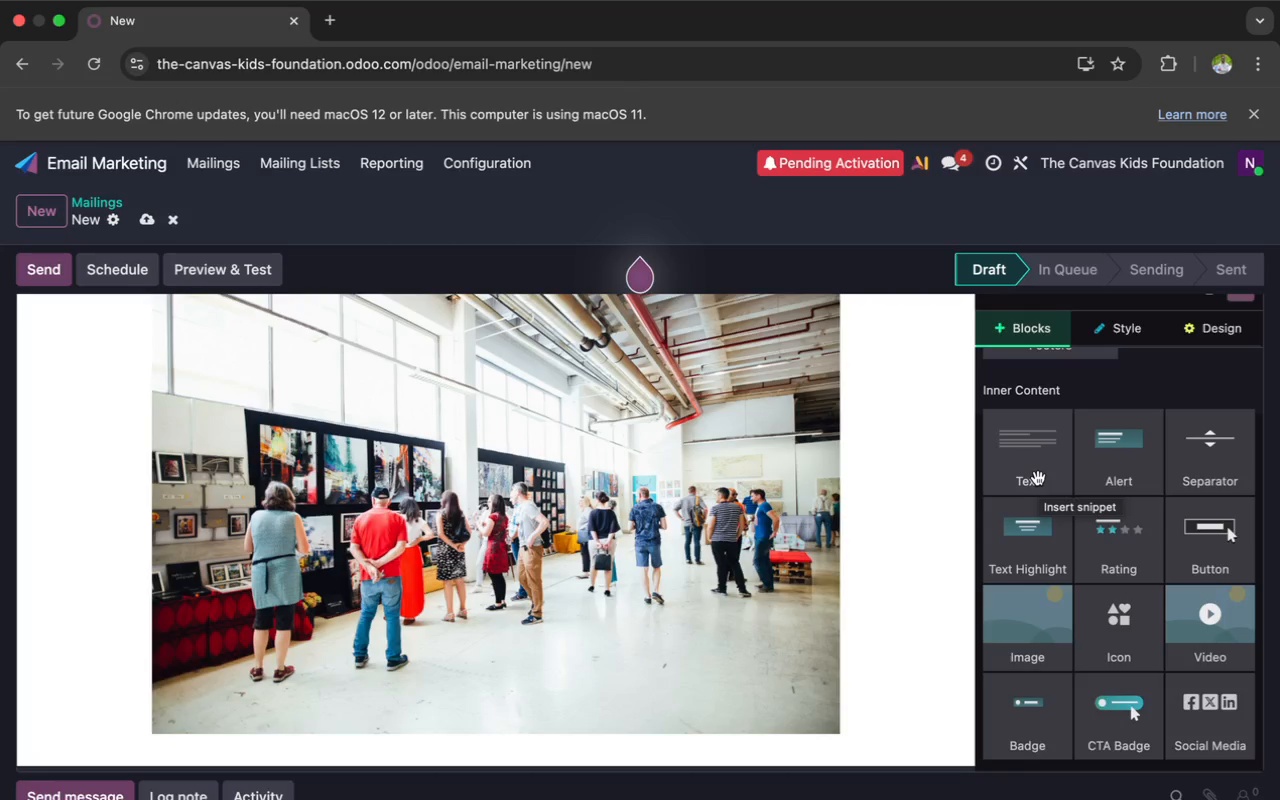 
wait(6.94)
 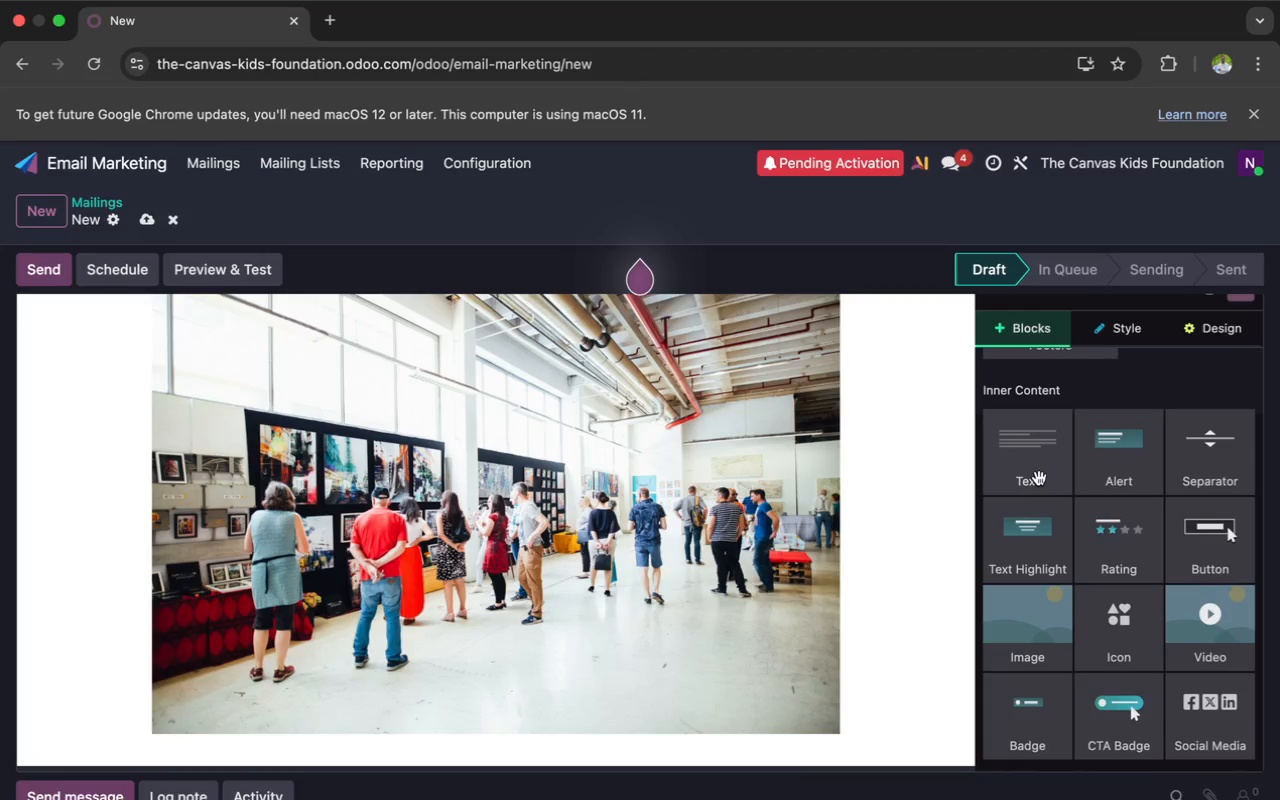 
left_click_drag(start_coordinate=[1035, 473], to_coordinate=[833, 797])
 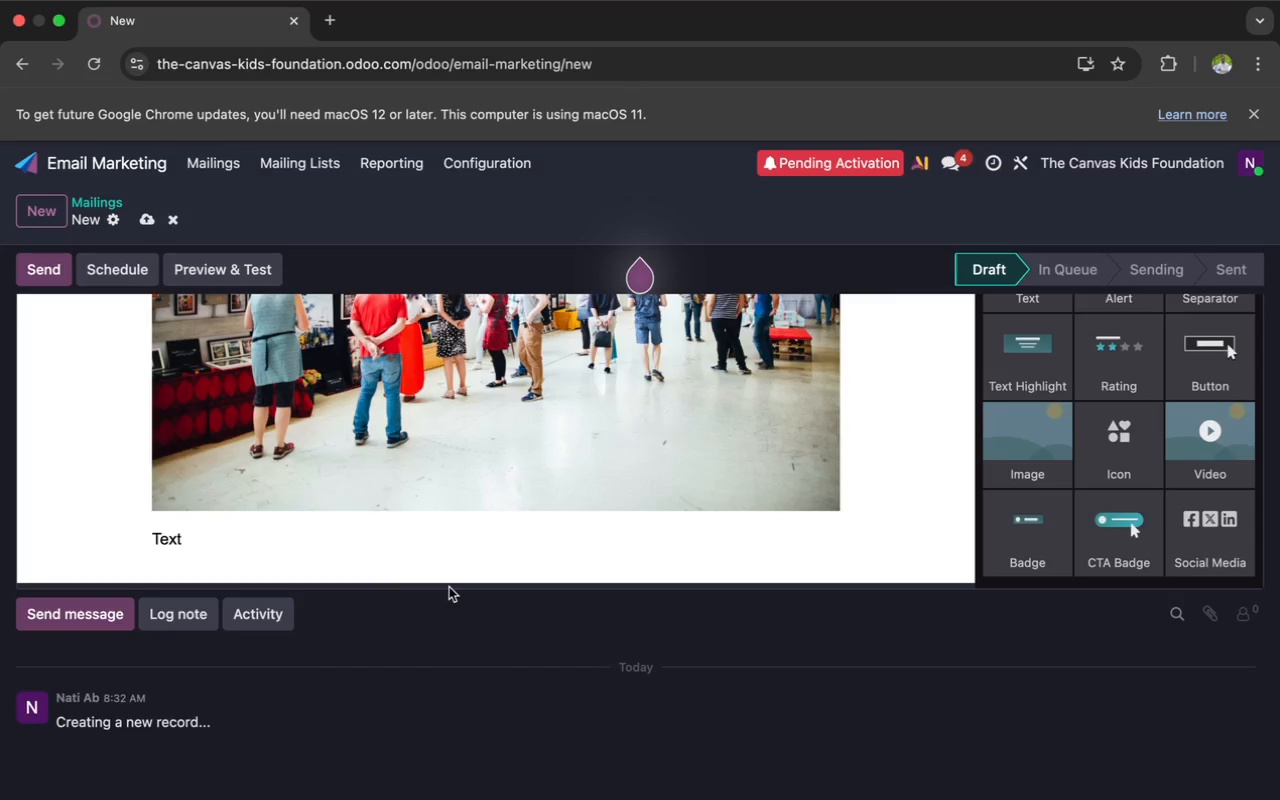 
left_click([355, 536])
 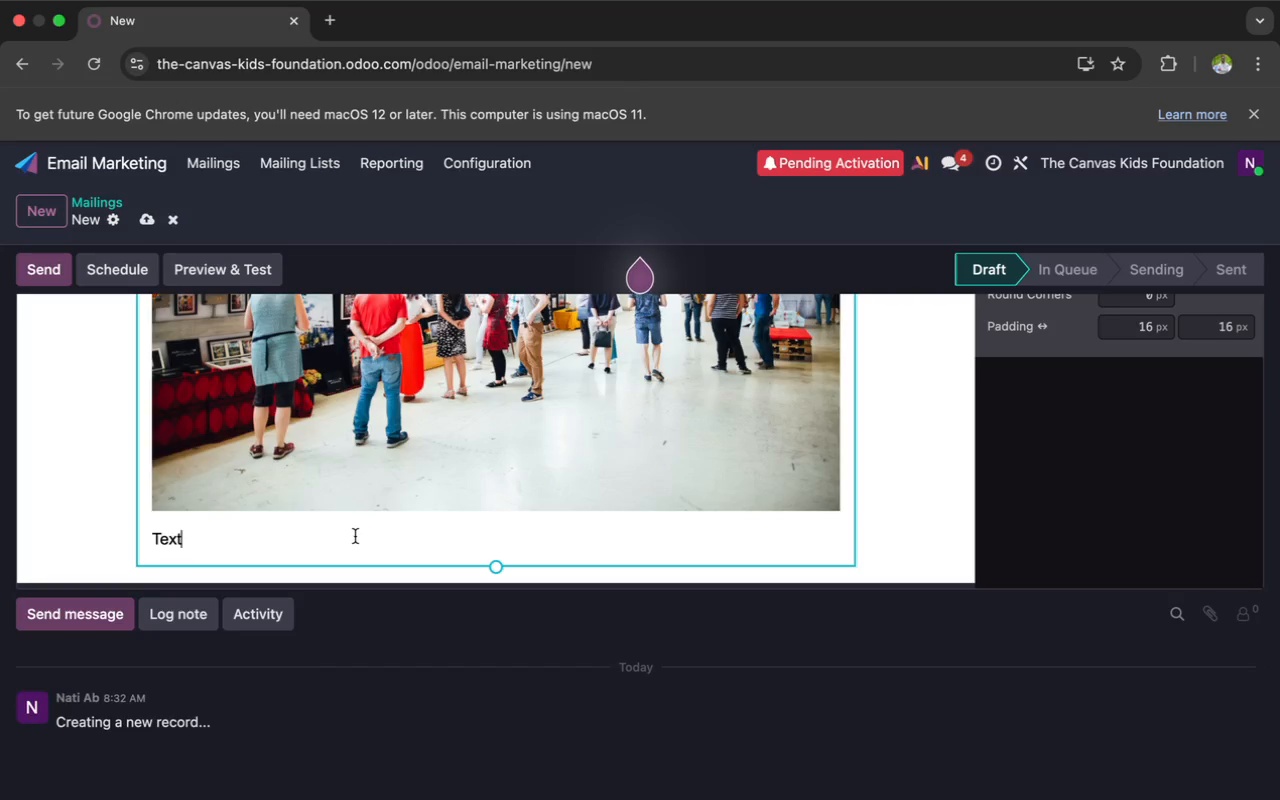 
key(Backspace)
 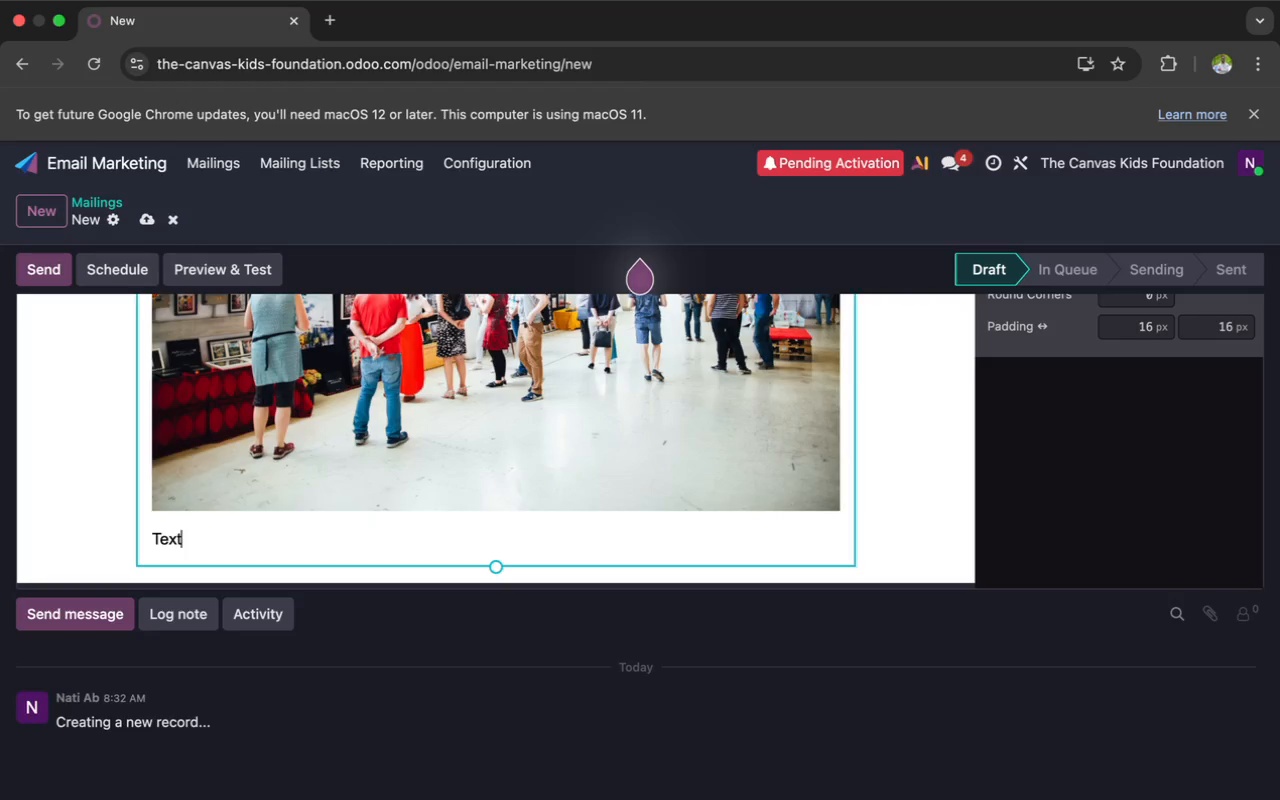 
key(Backspace)
 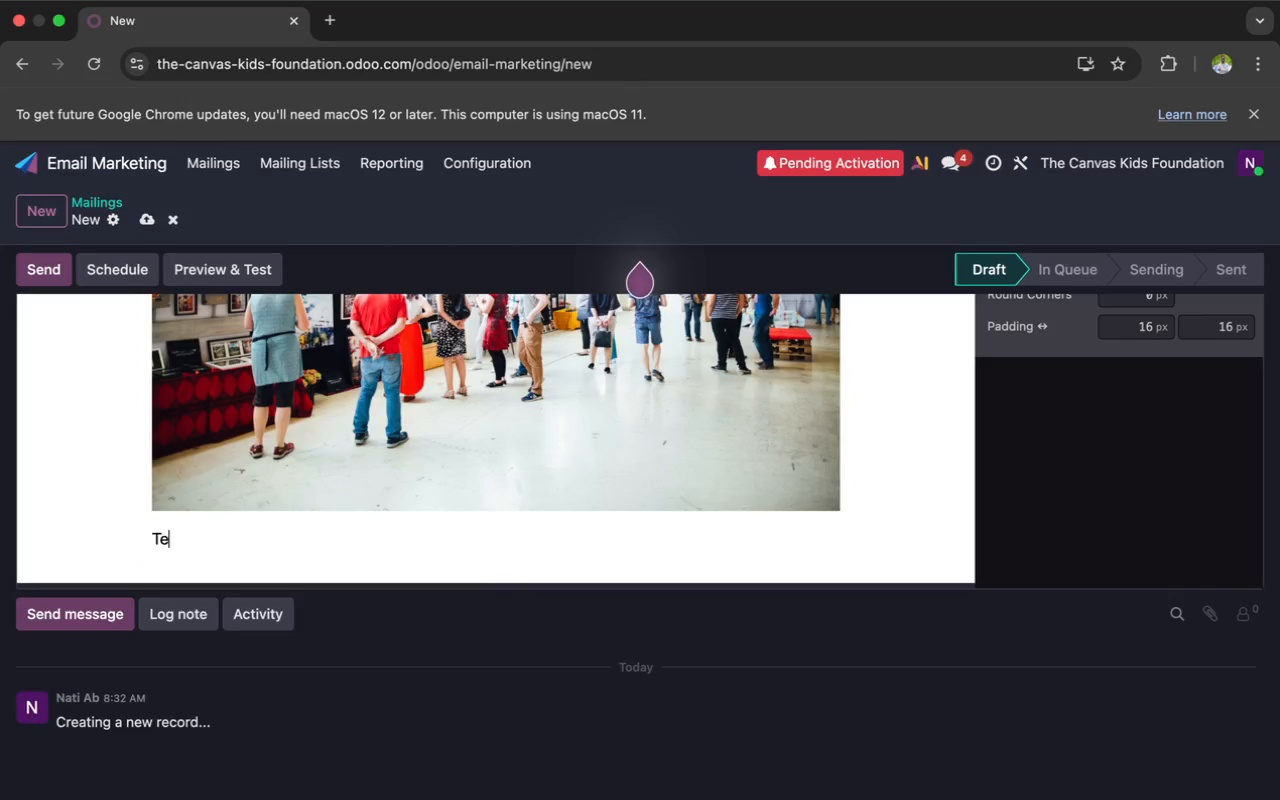 
key(Backspace)
 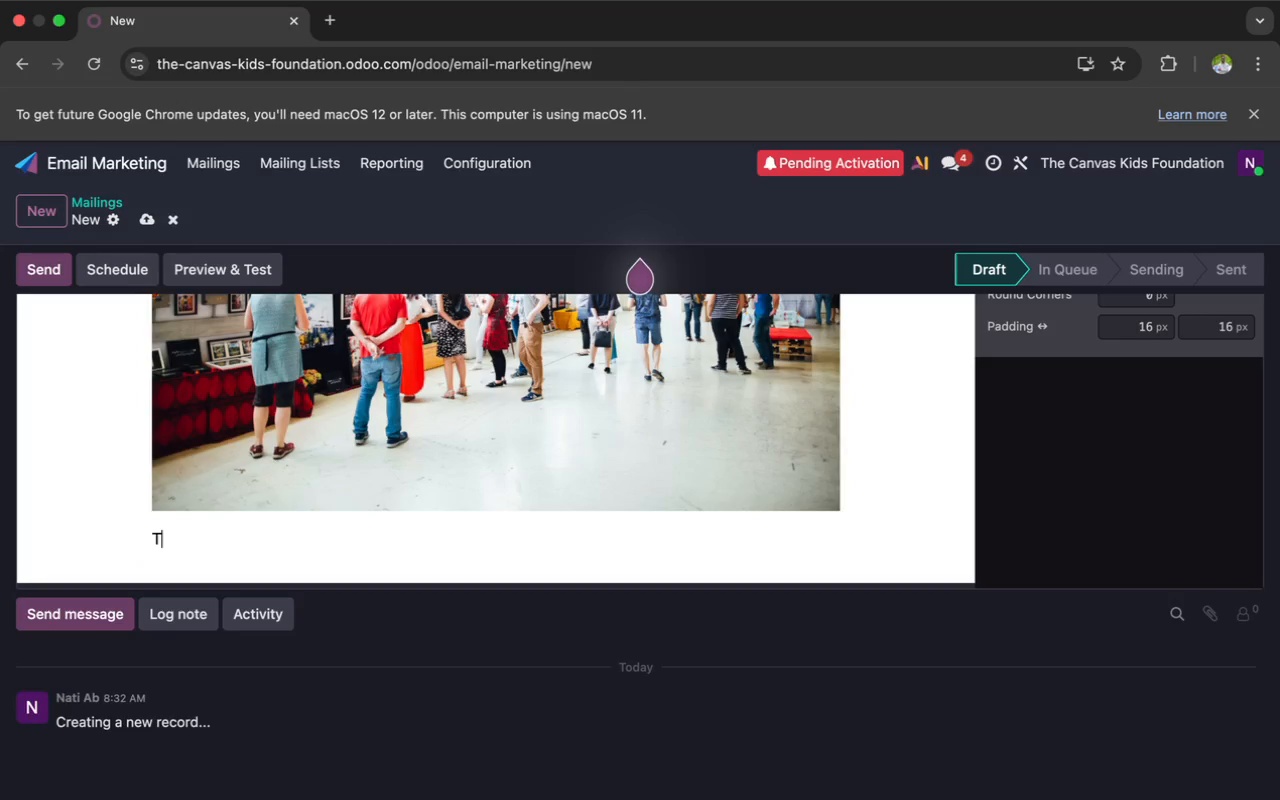 
key(Backspace)
 